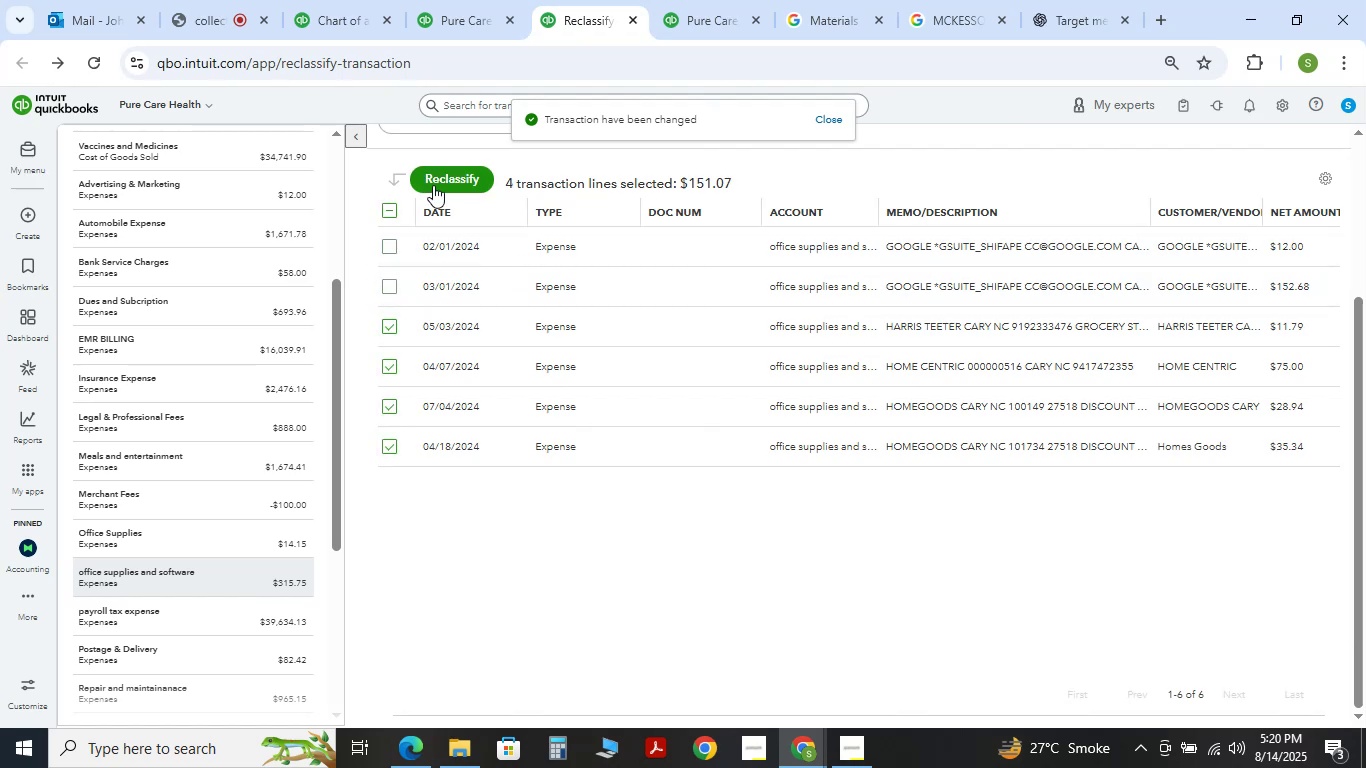 
triple_click([437, 185])
 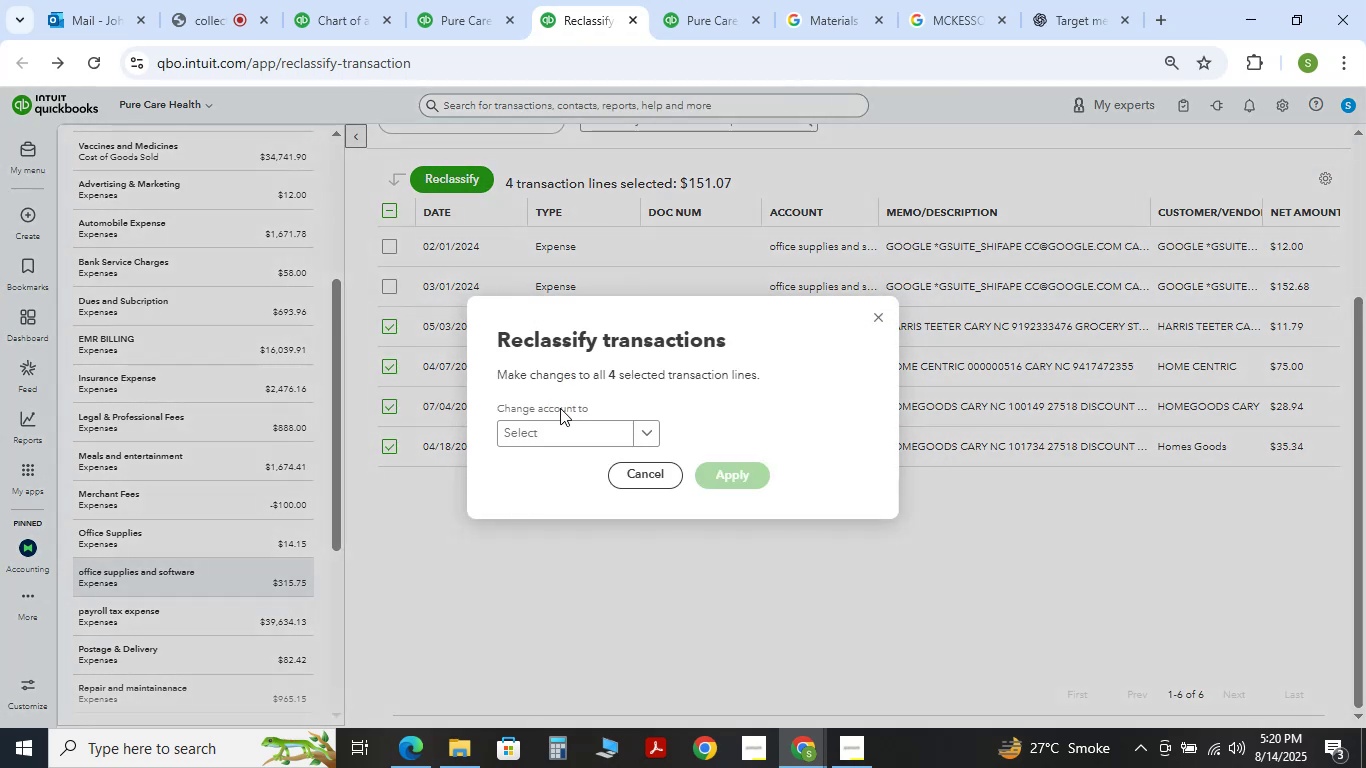 
left_click([569, 445])
 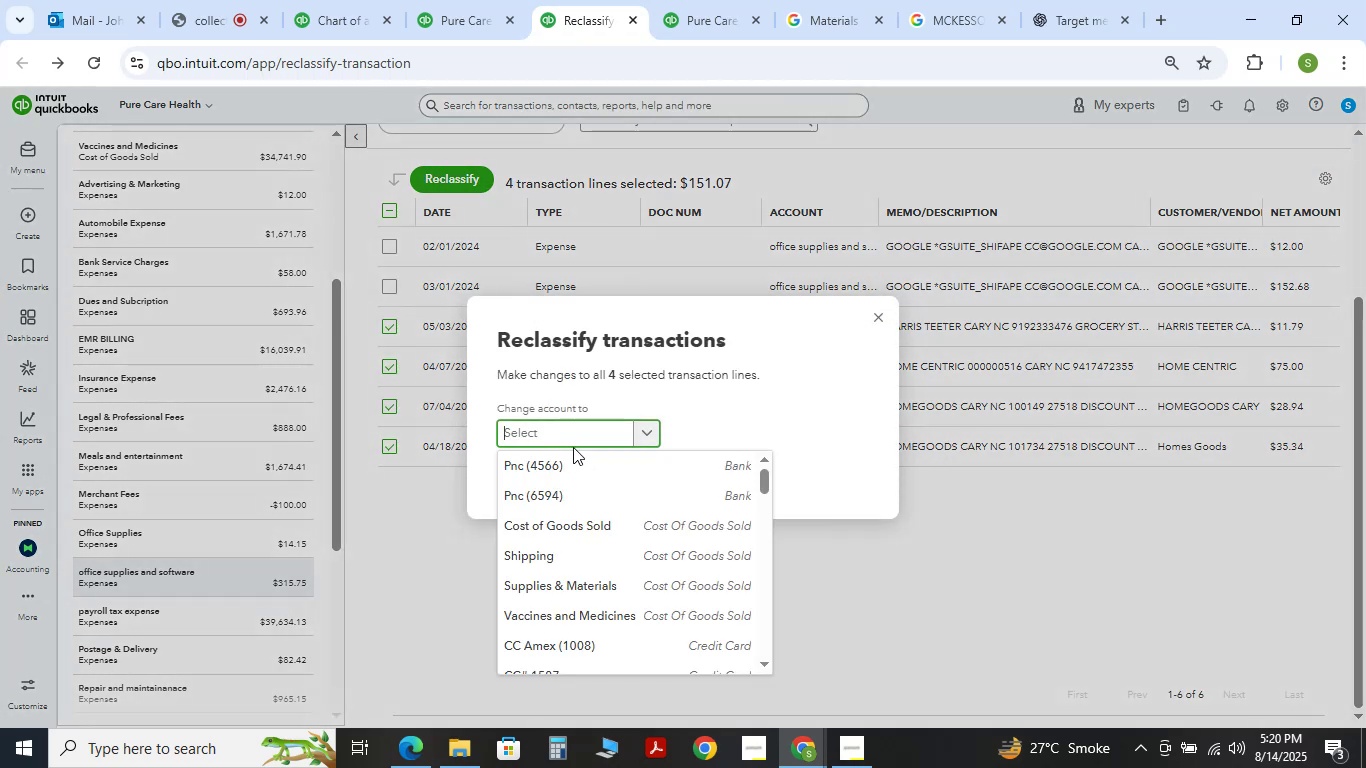 
type(office)
 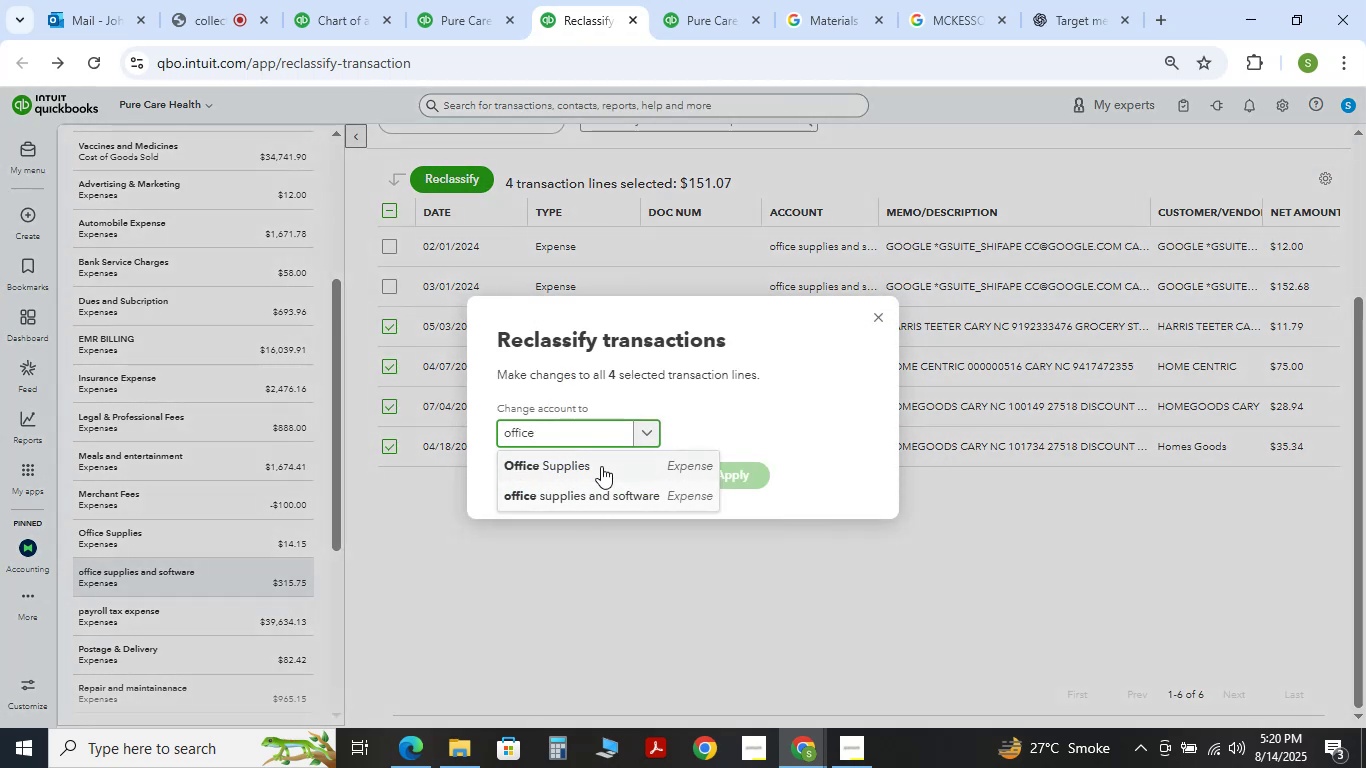 
double_click([730, 478])
 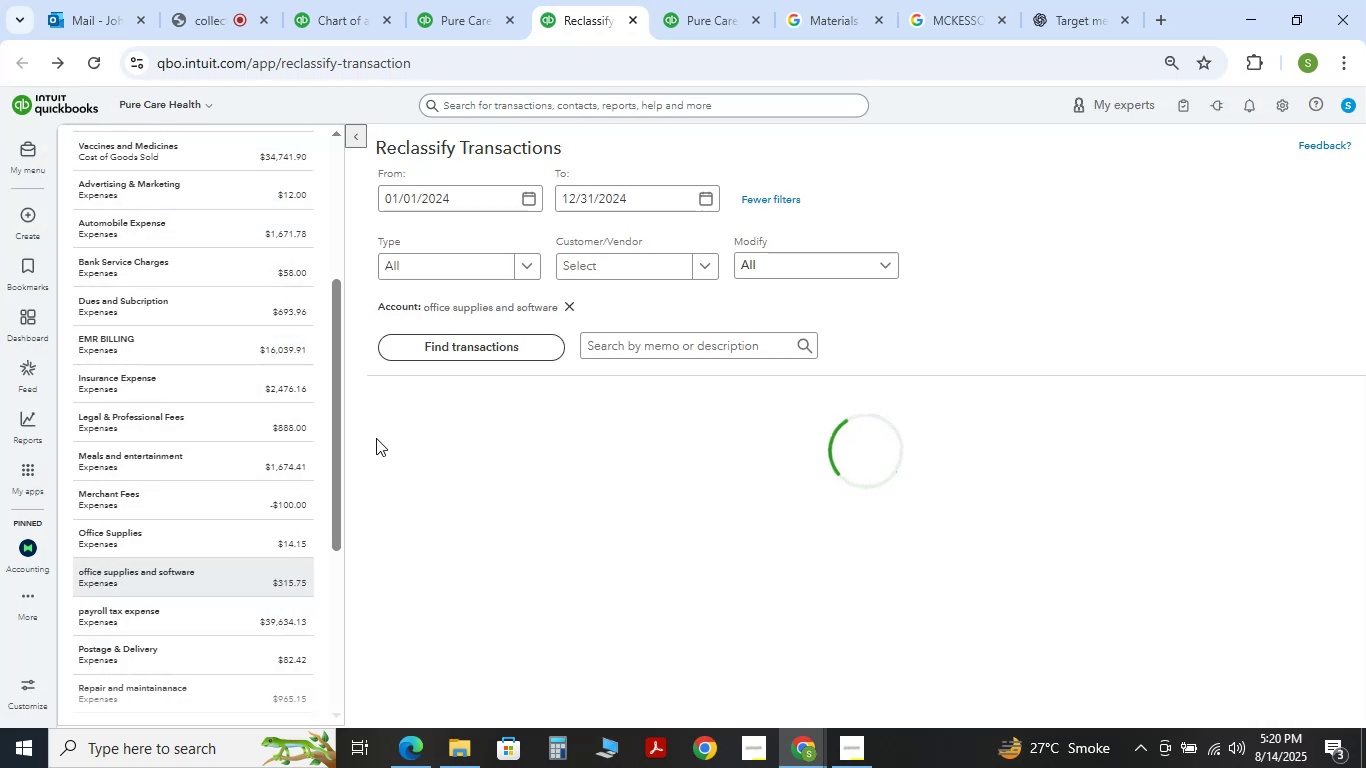 
double_click([412, 413])
 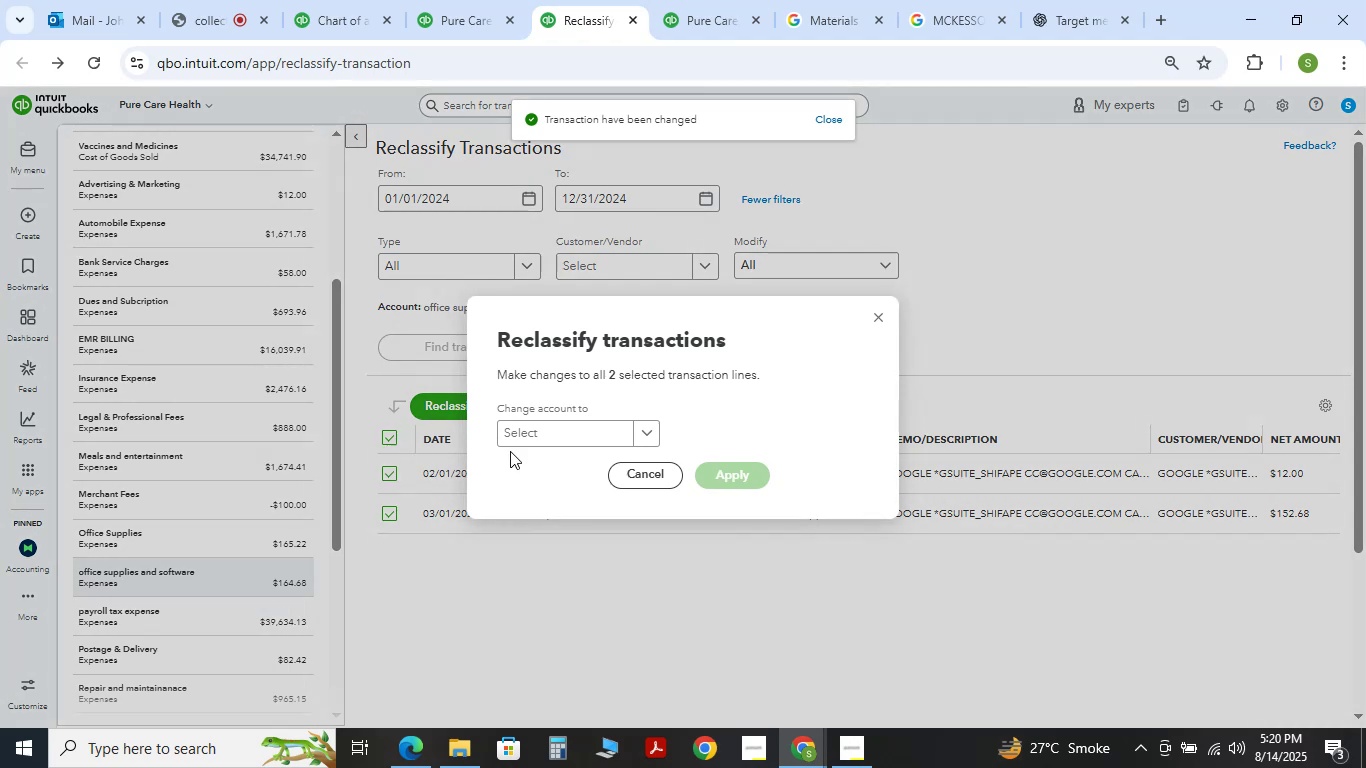 
left_click([531, 438])
 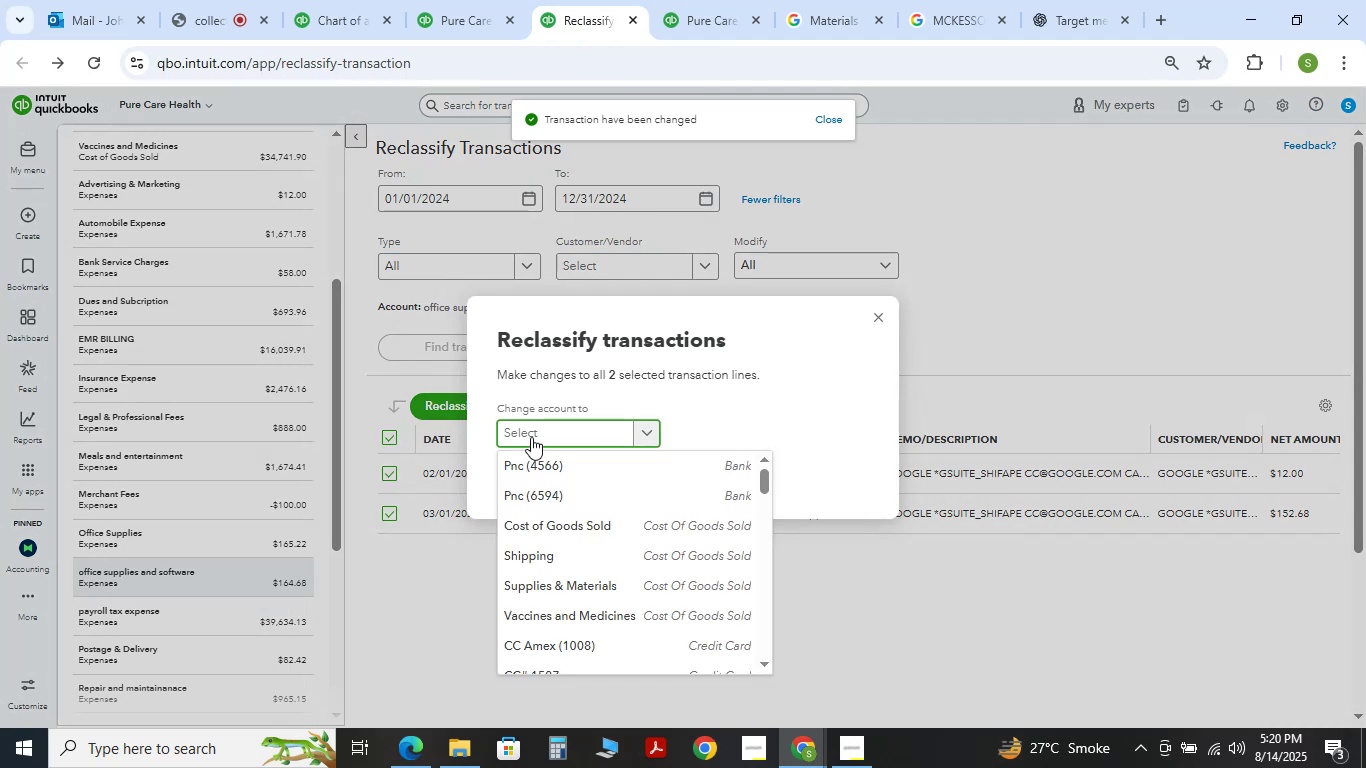 
type(softwares)
key(Backspace)
key(Backspace)
key(Backspace)
key(Backspace)
 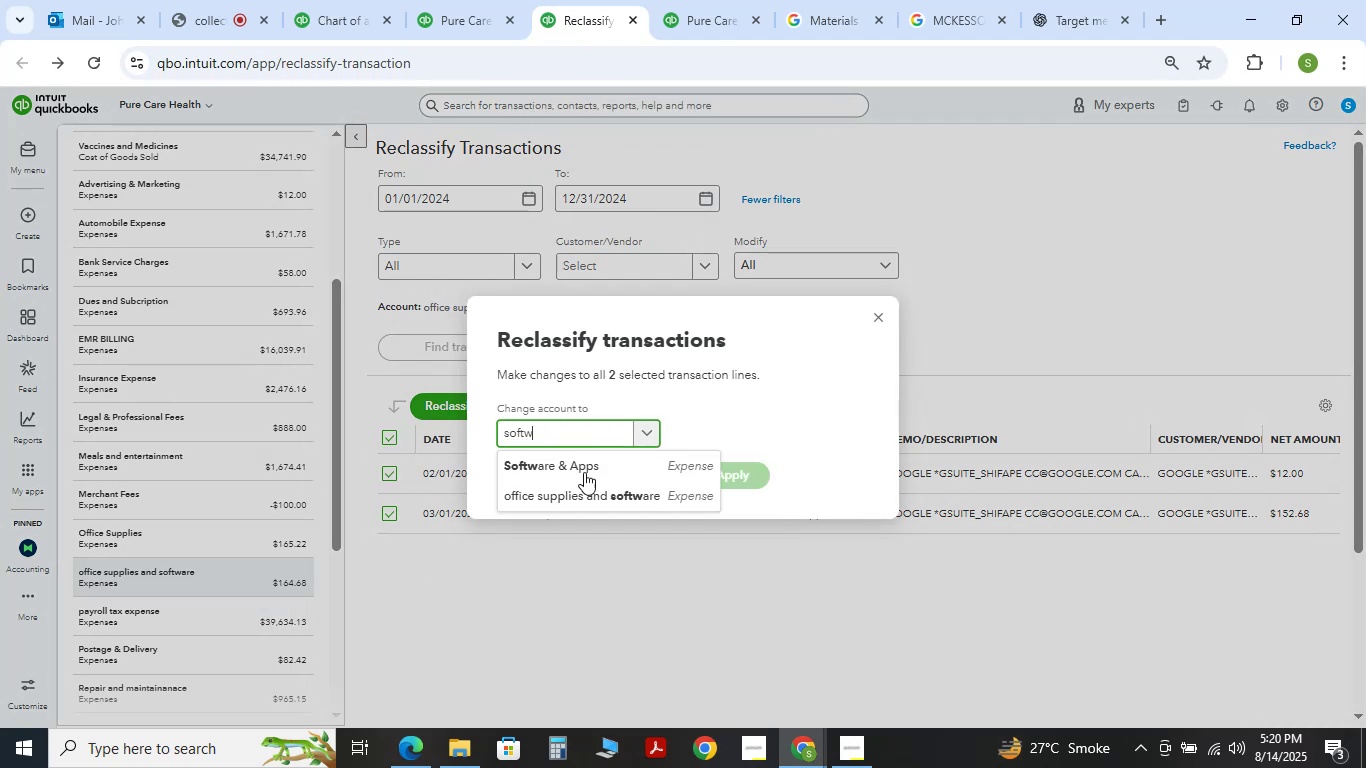 
left_click([588, 473])
 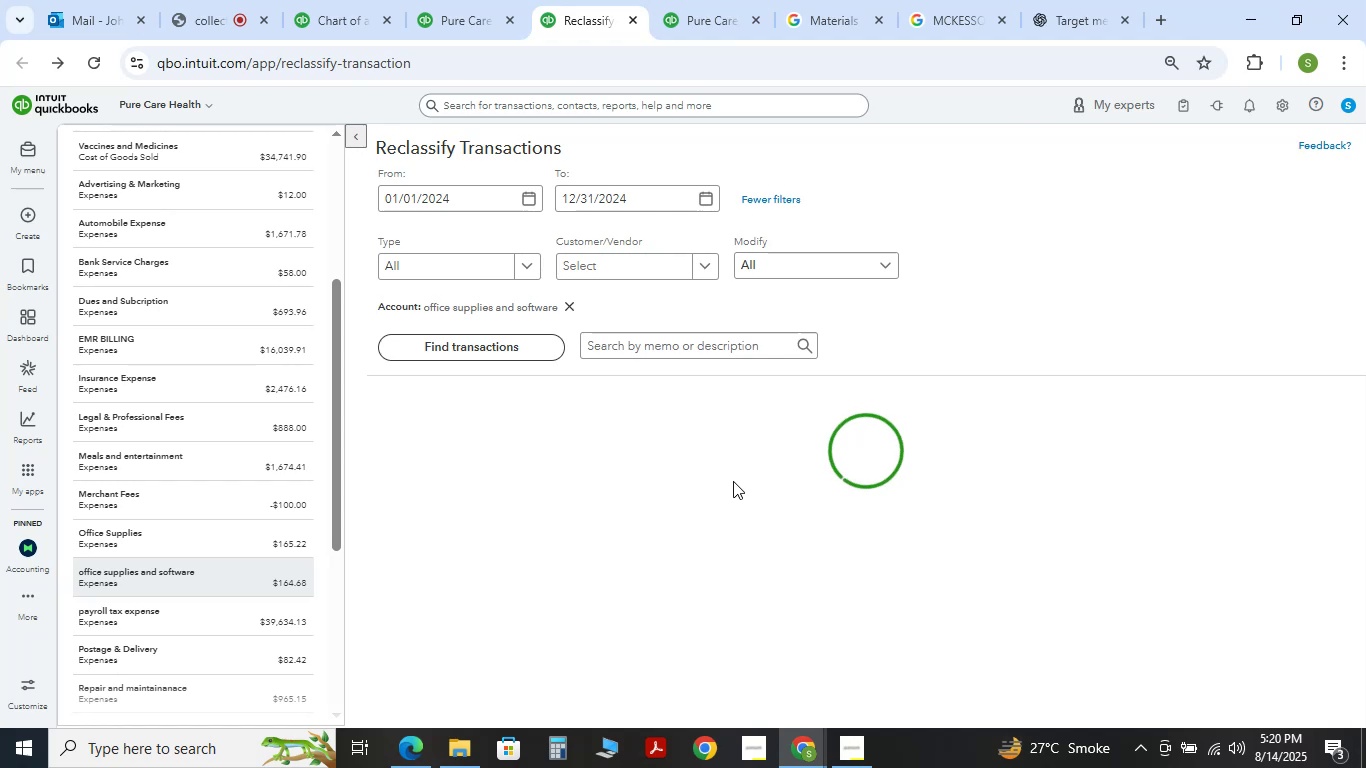 
scroll: coordinate [195, 530], scroll_direction: down, amount: 3.0
 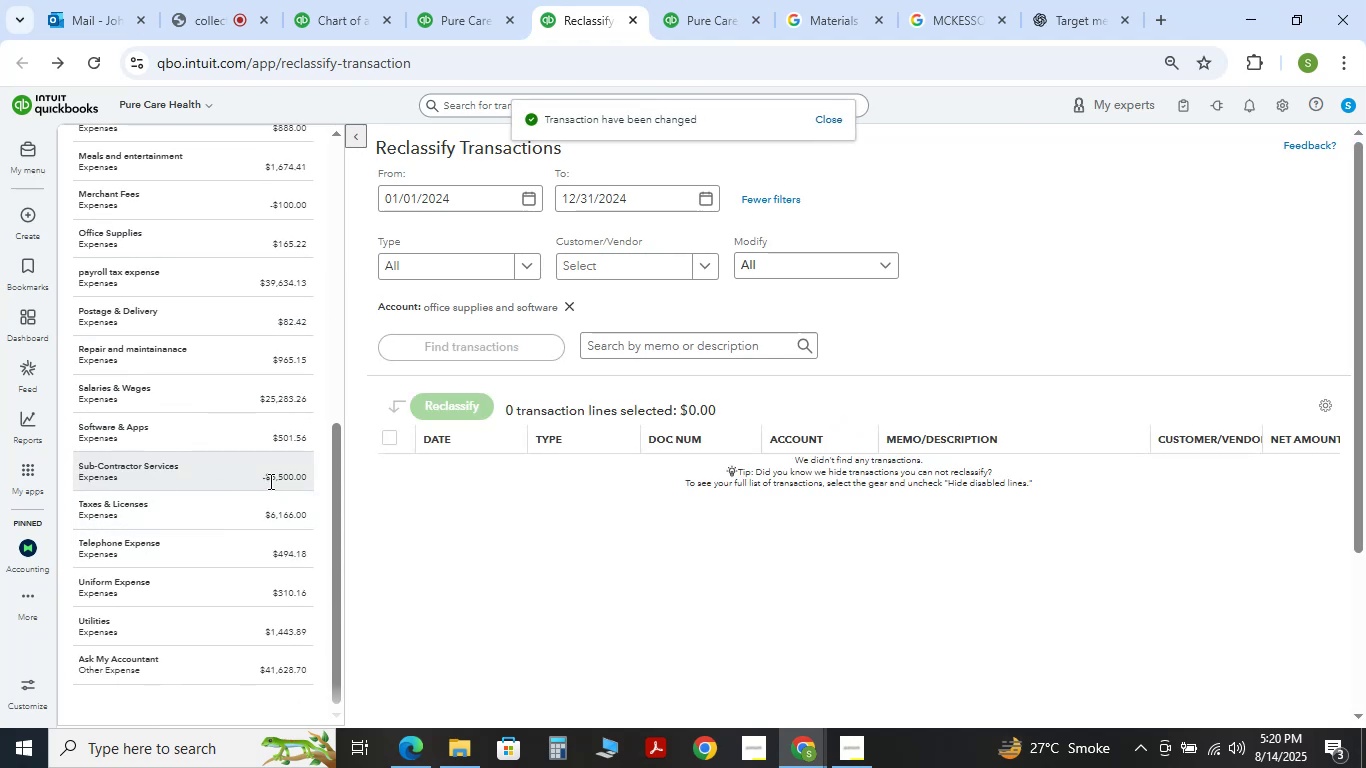 
left_click([269, 481])
 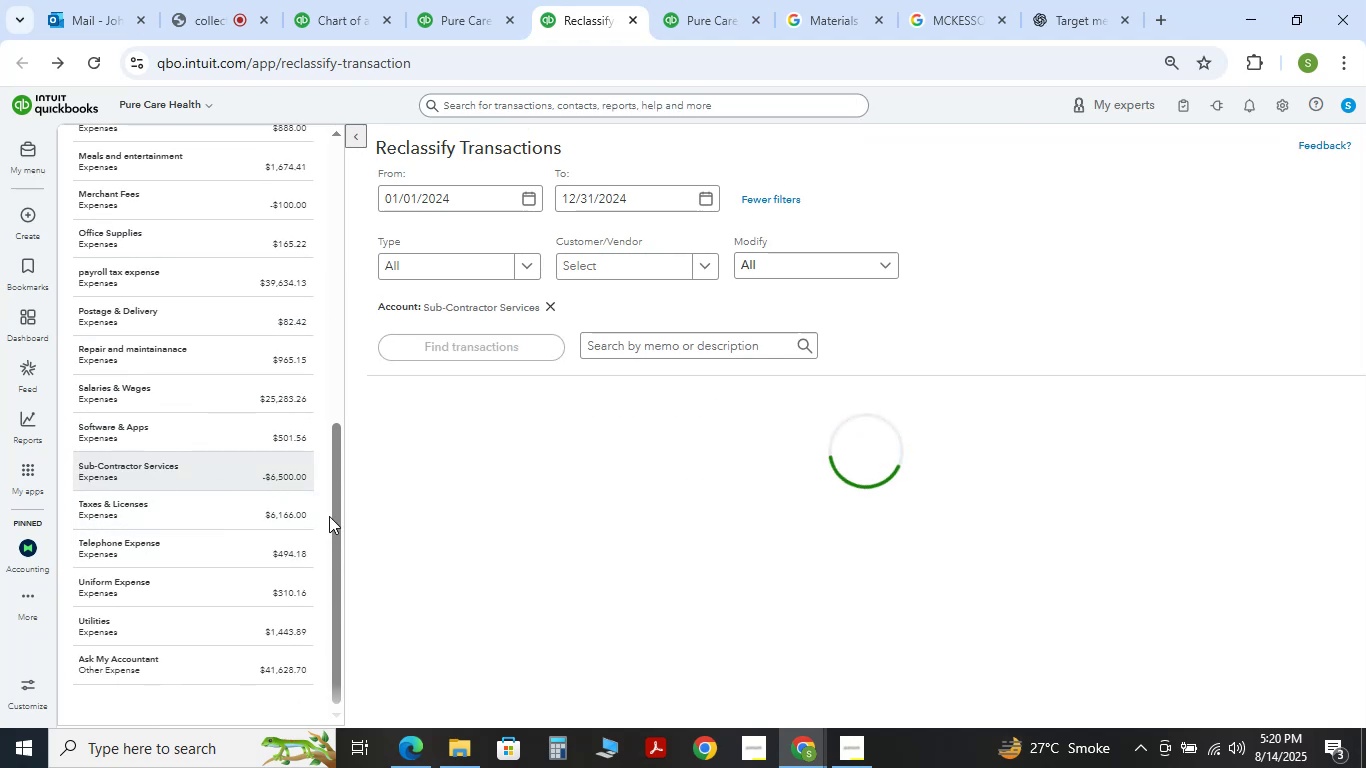 
mouse_move([519, 464])
 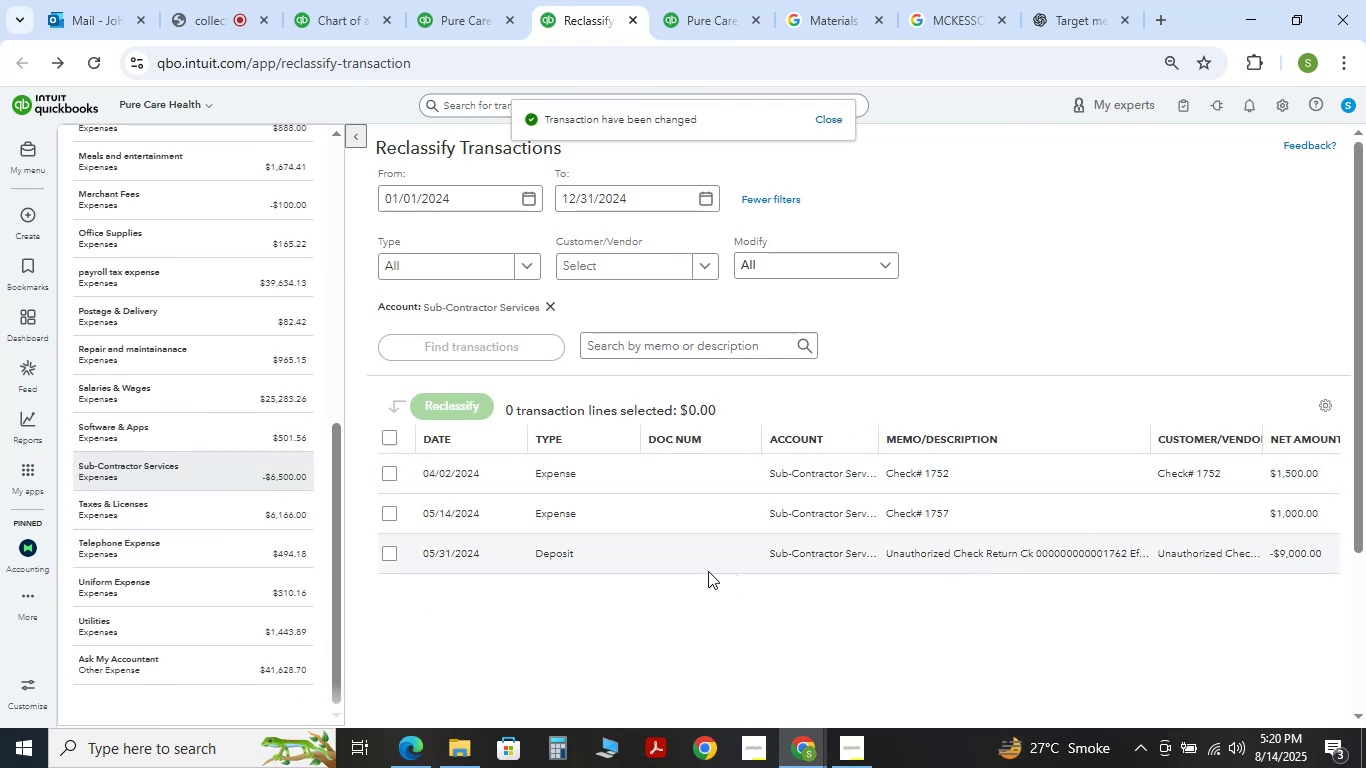 
mouse_move([488, 536])
 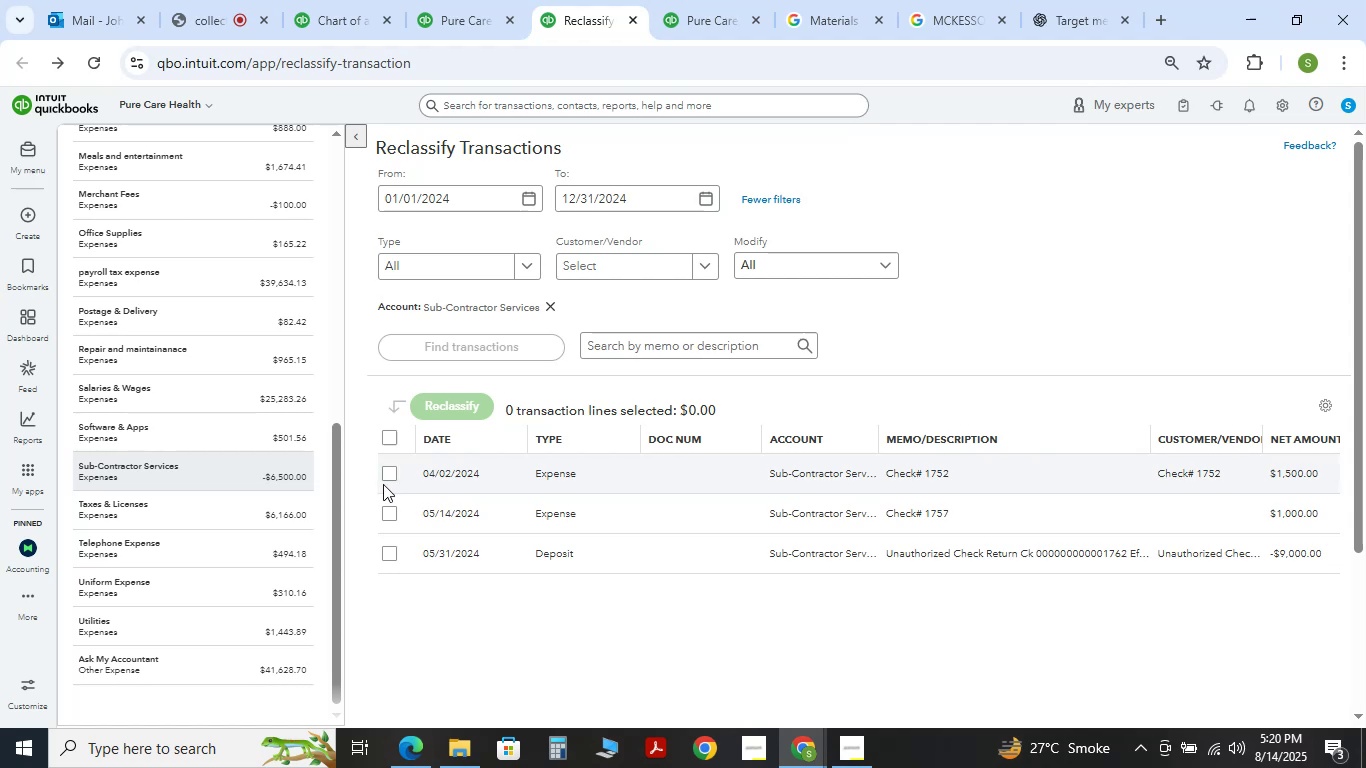 
double_click([392, 478])
 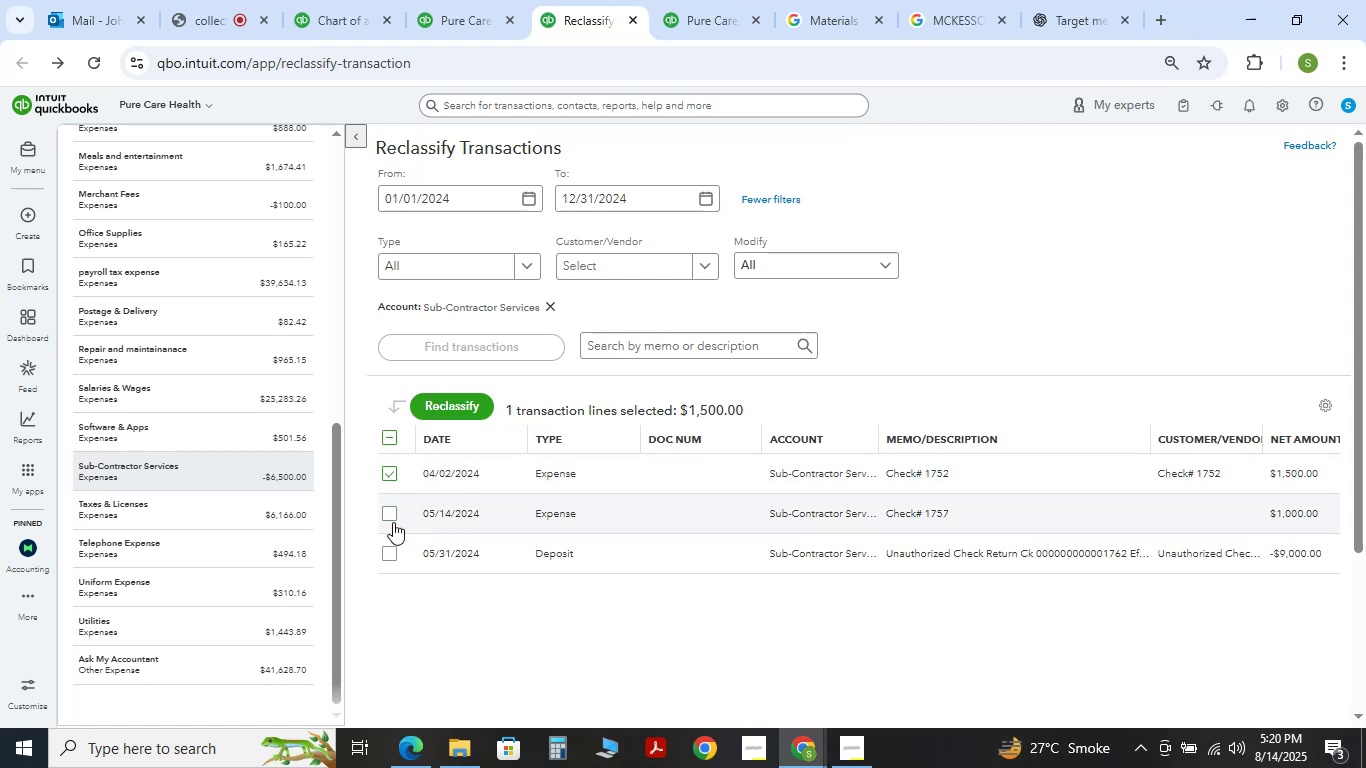 
triple_click([393, 522])
 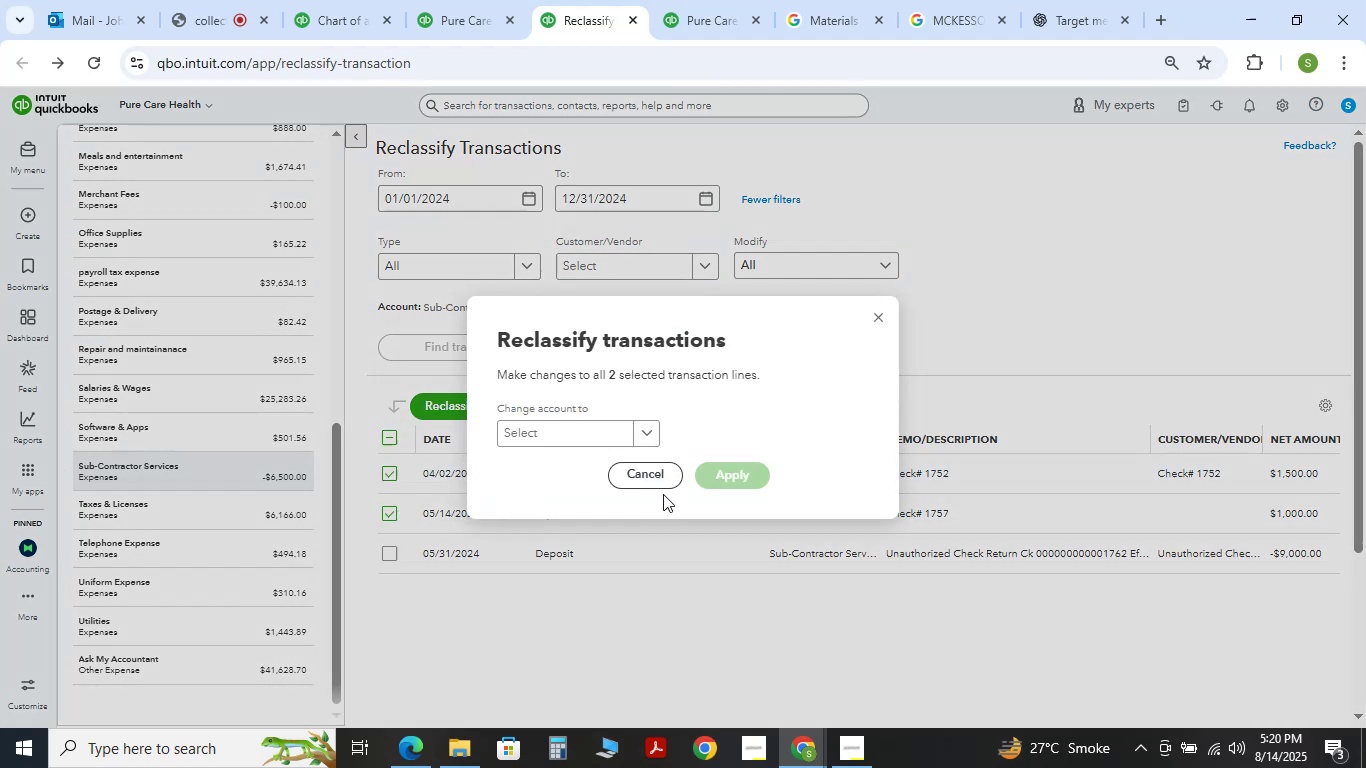 
left_click([599, 426])
 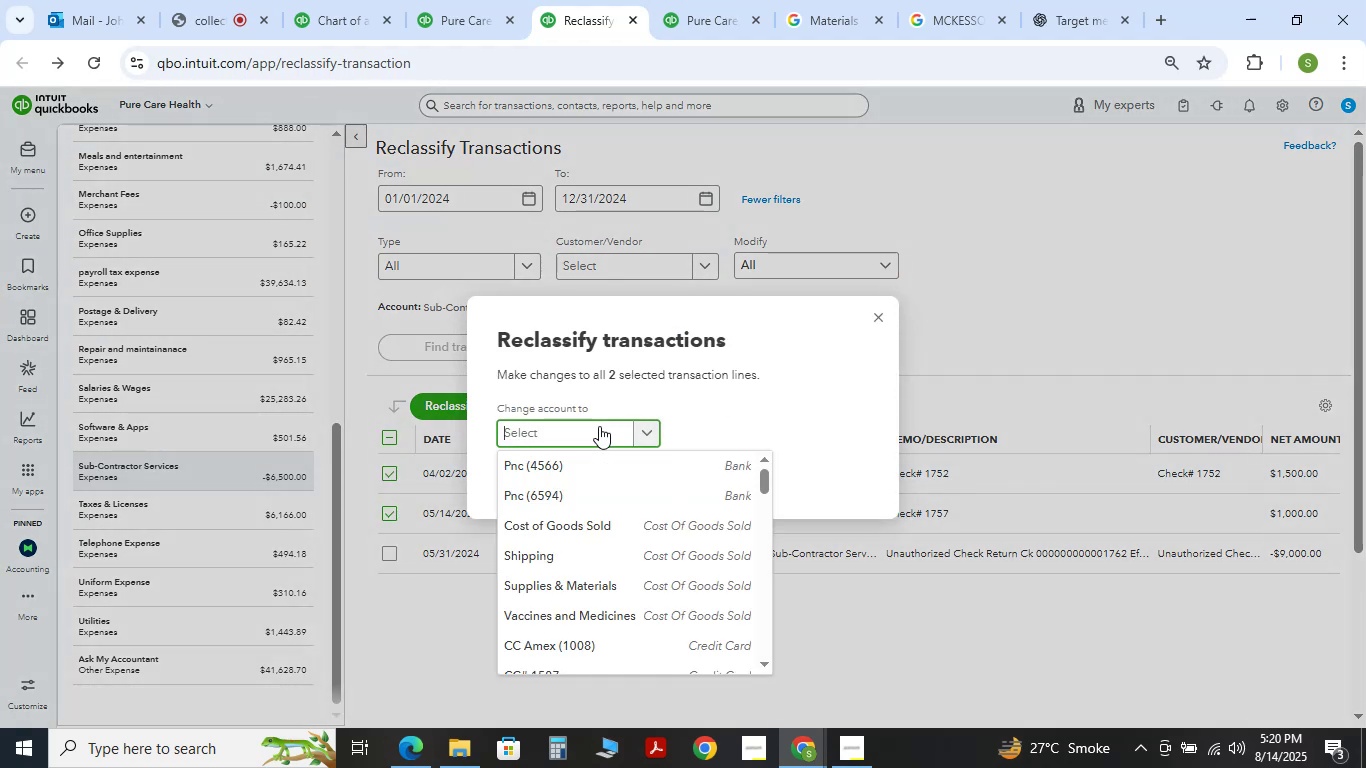 
type(chec)
 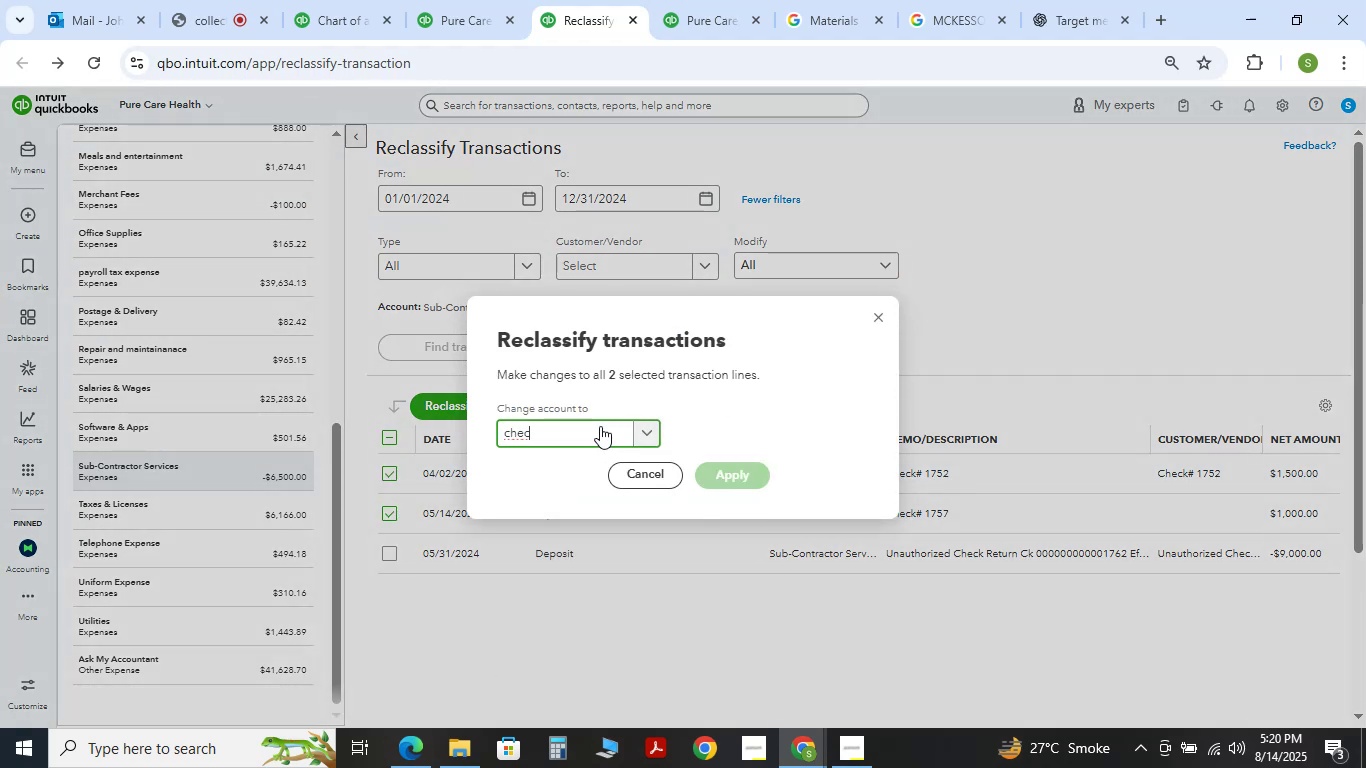 
wait(6.72)
 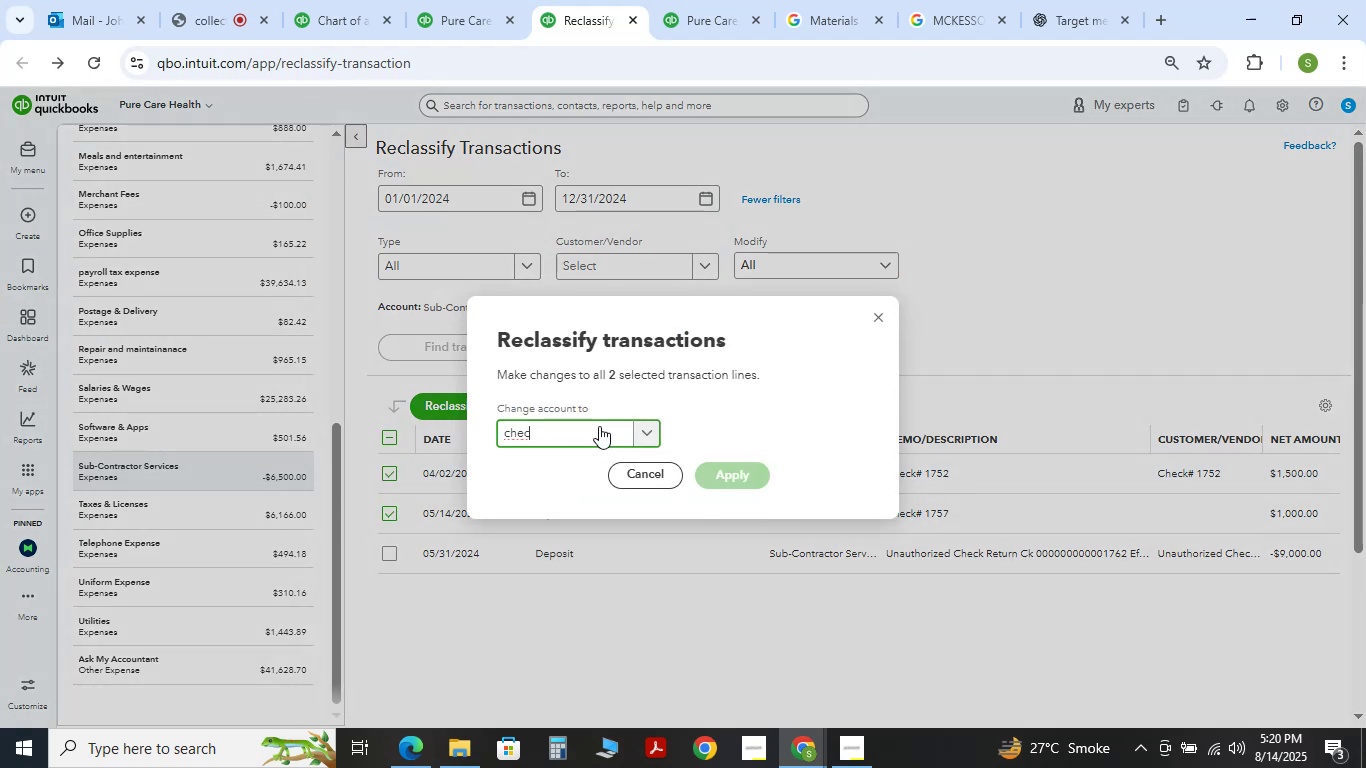 
left_click_drag(start_coordinate=[586, 438], to_coordinate=[475, 438])
 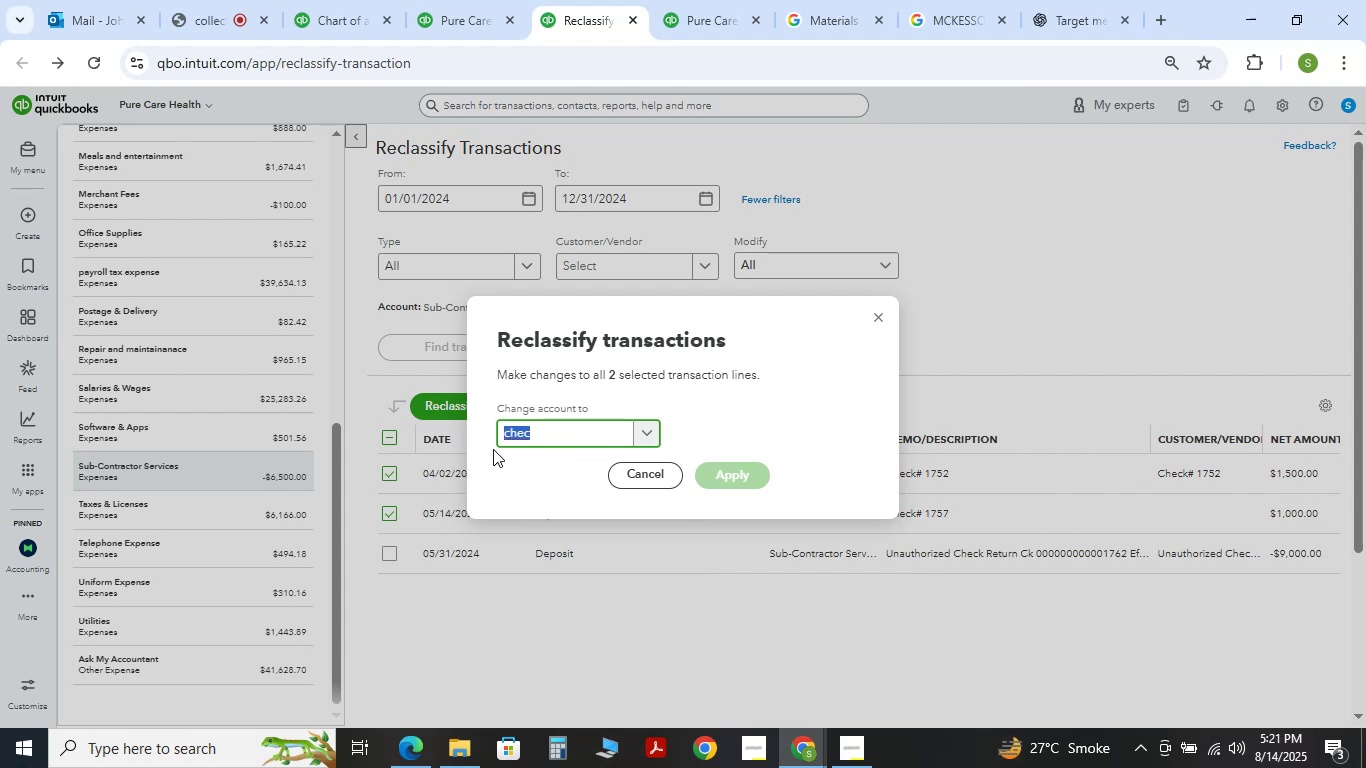 
type(ask)
 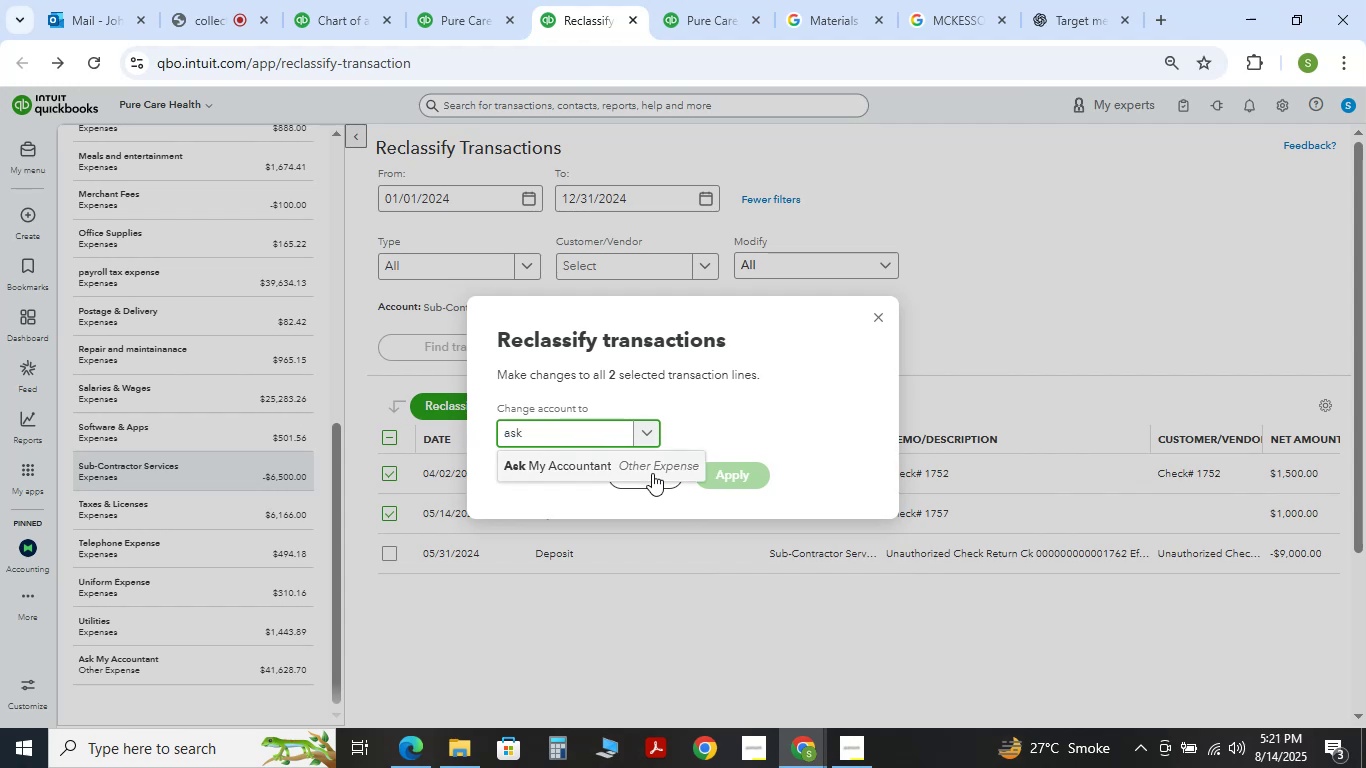 
double_click([758, 478])
 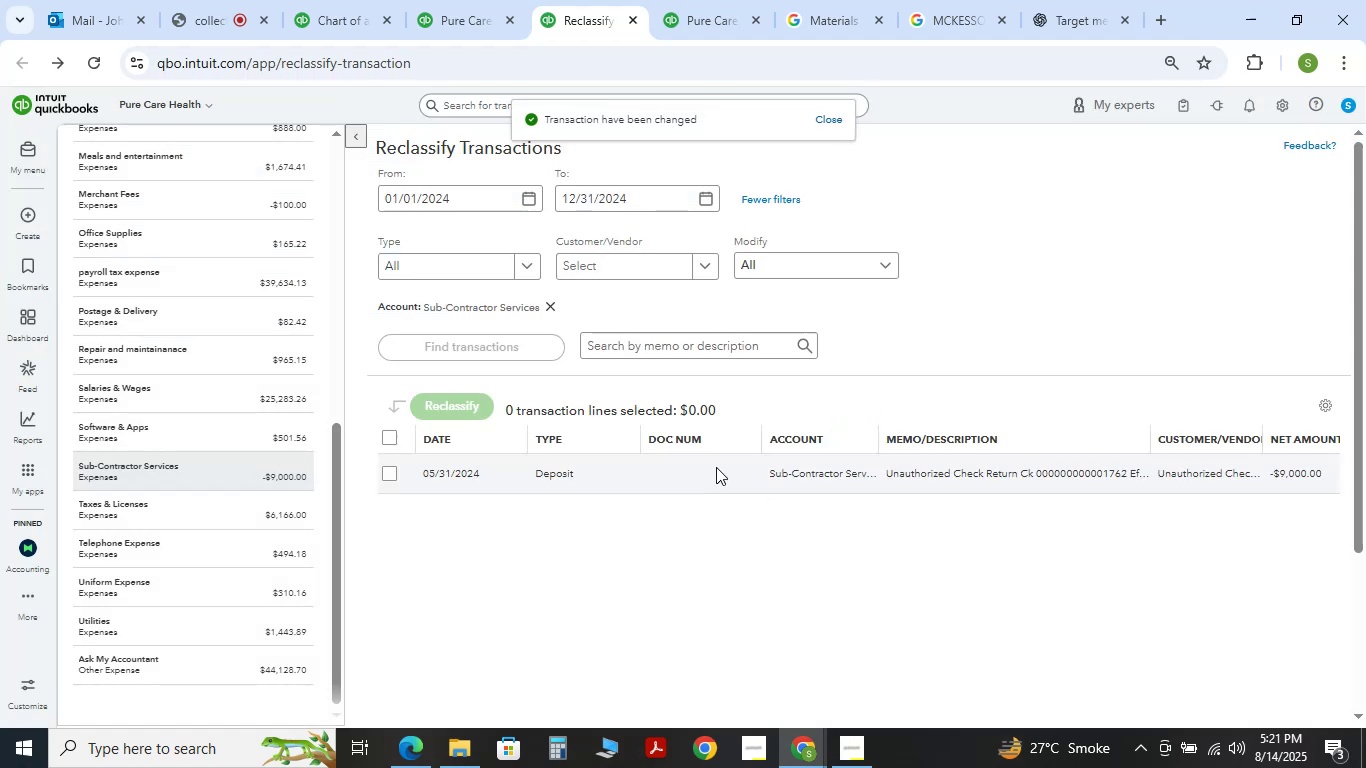 
wait(5.94)
 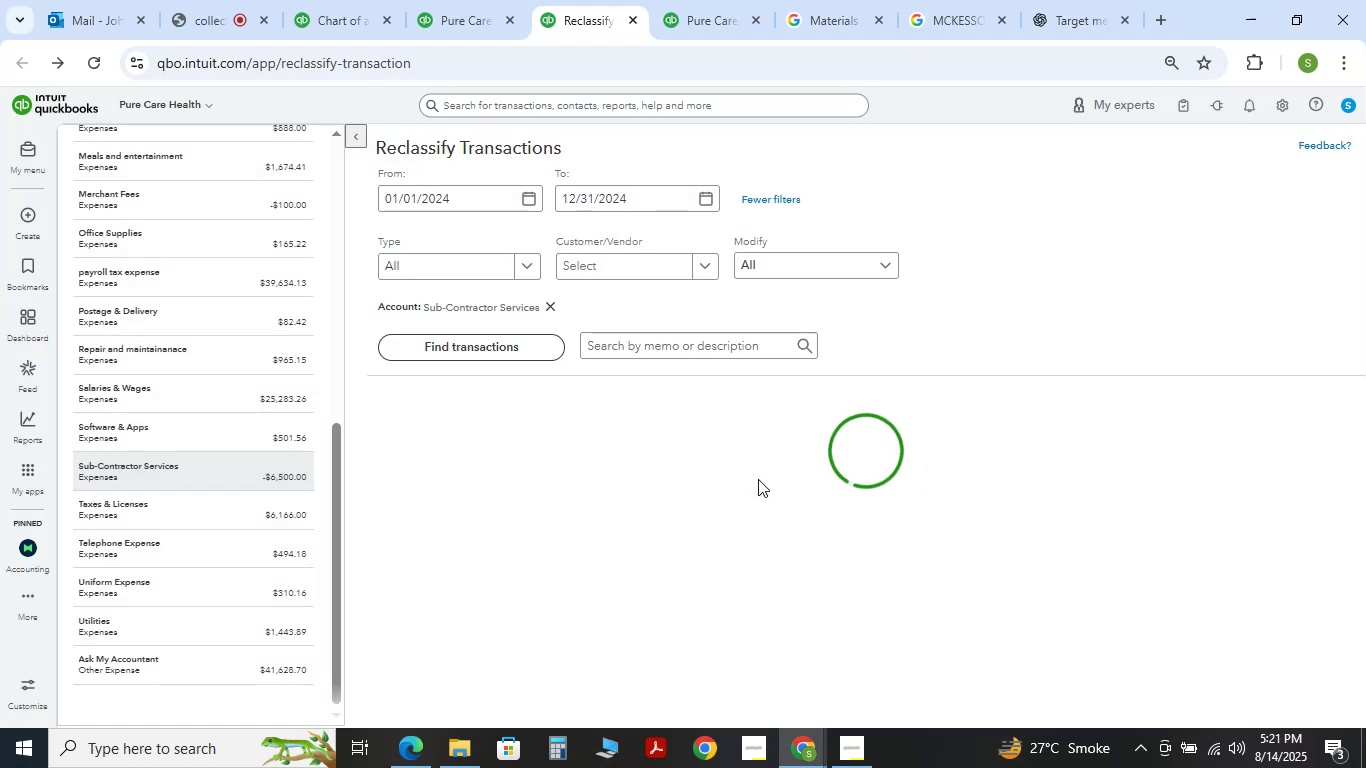 
double_click([443, 413])
 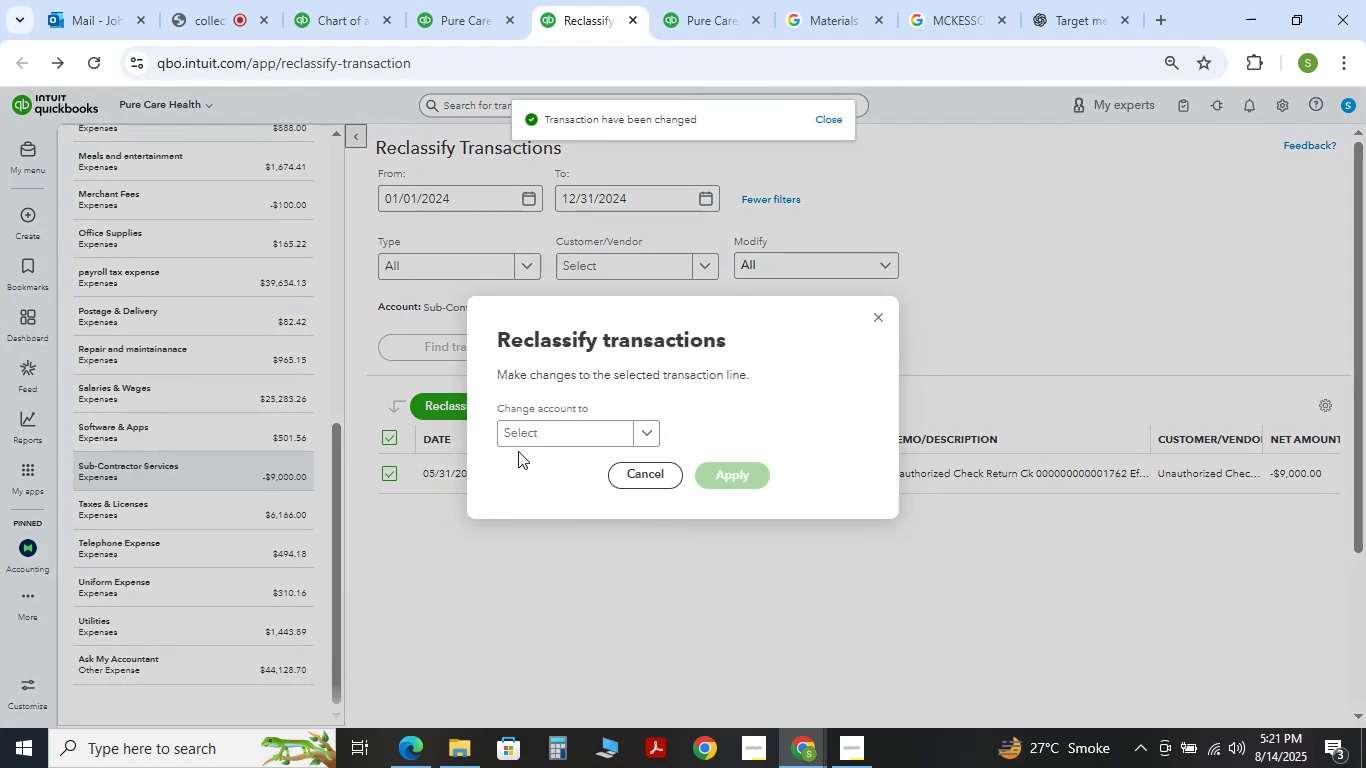 
left_click([520, 443])
 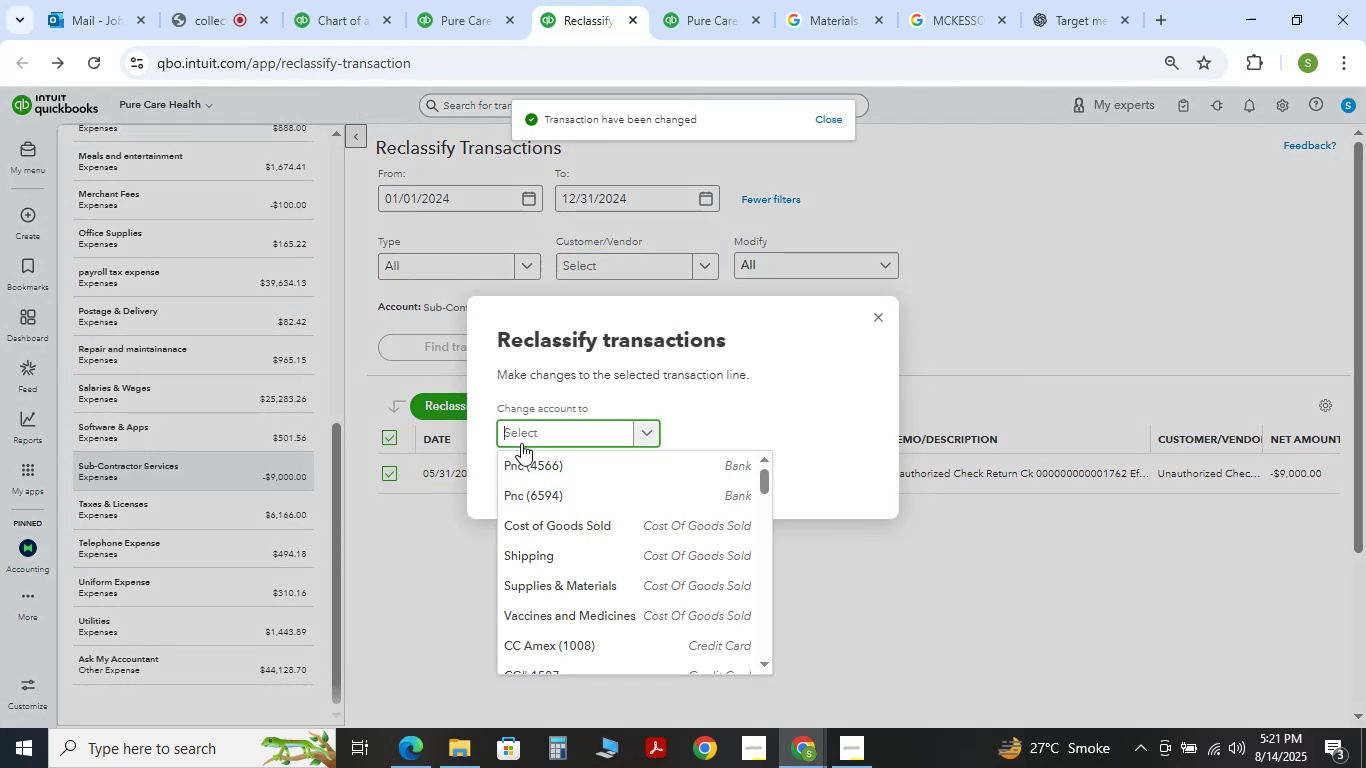 
type(ask)
 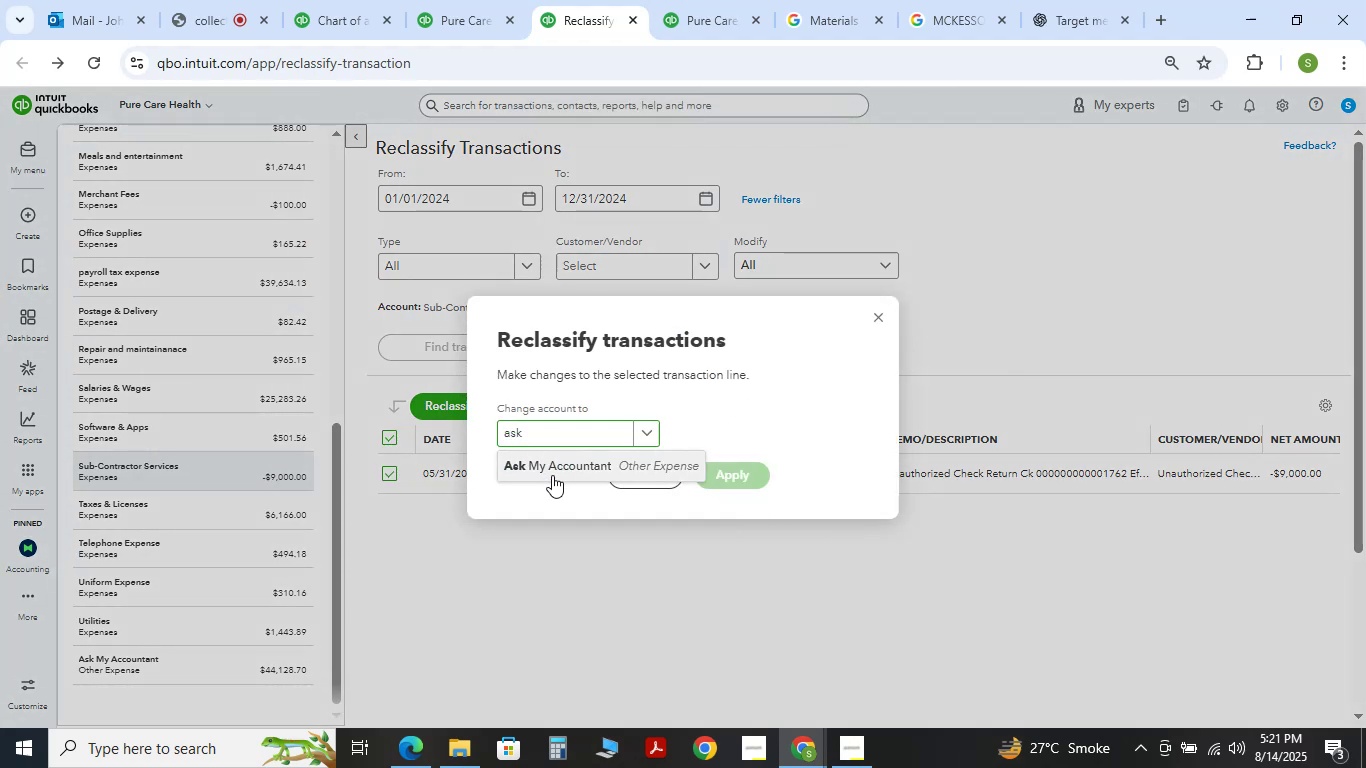 
double_click([714, 463])
 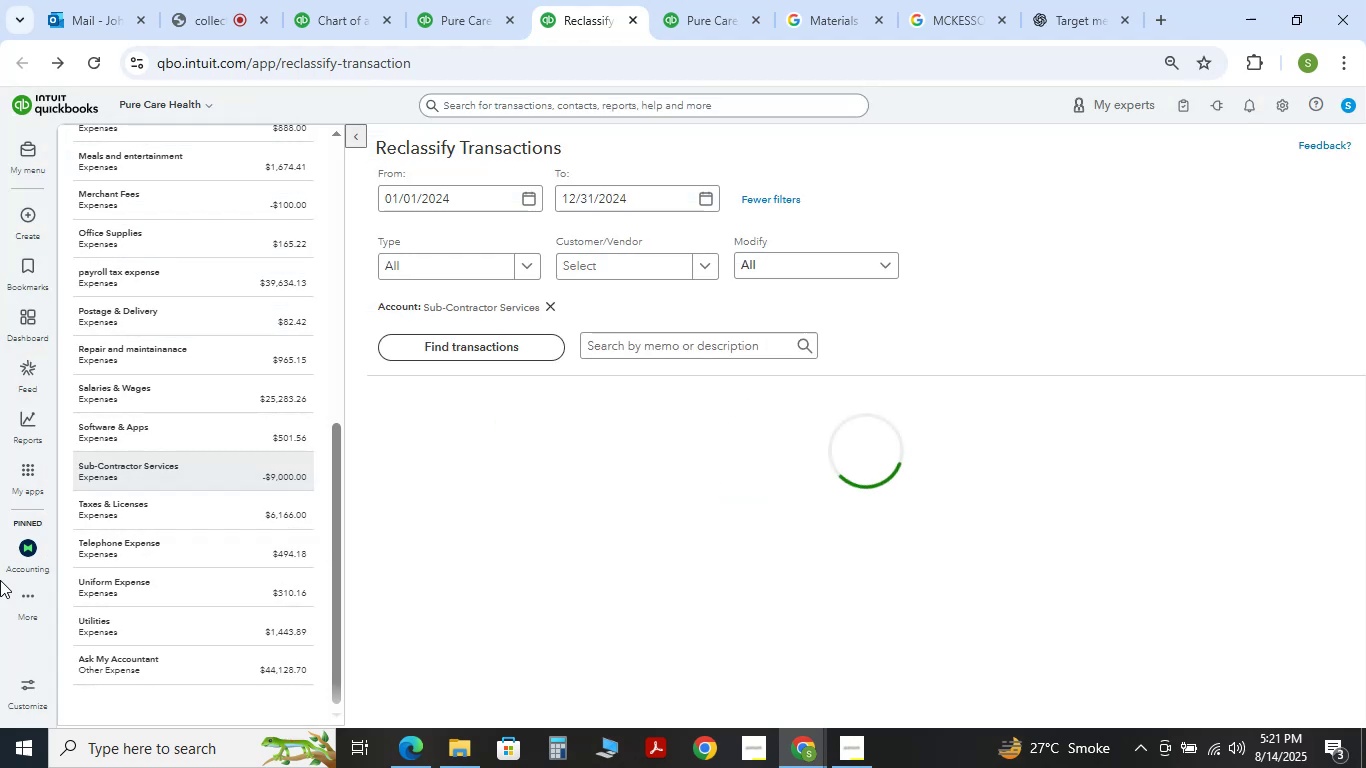 
scroll: coordinate [104, 386], scroll_direction: down, amount: 2.0
 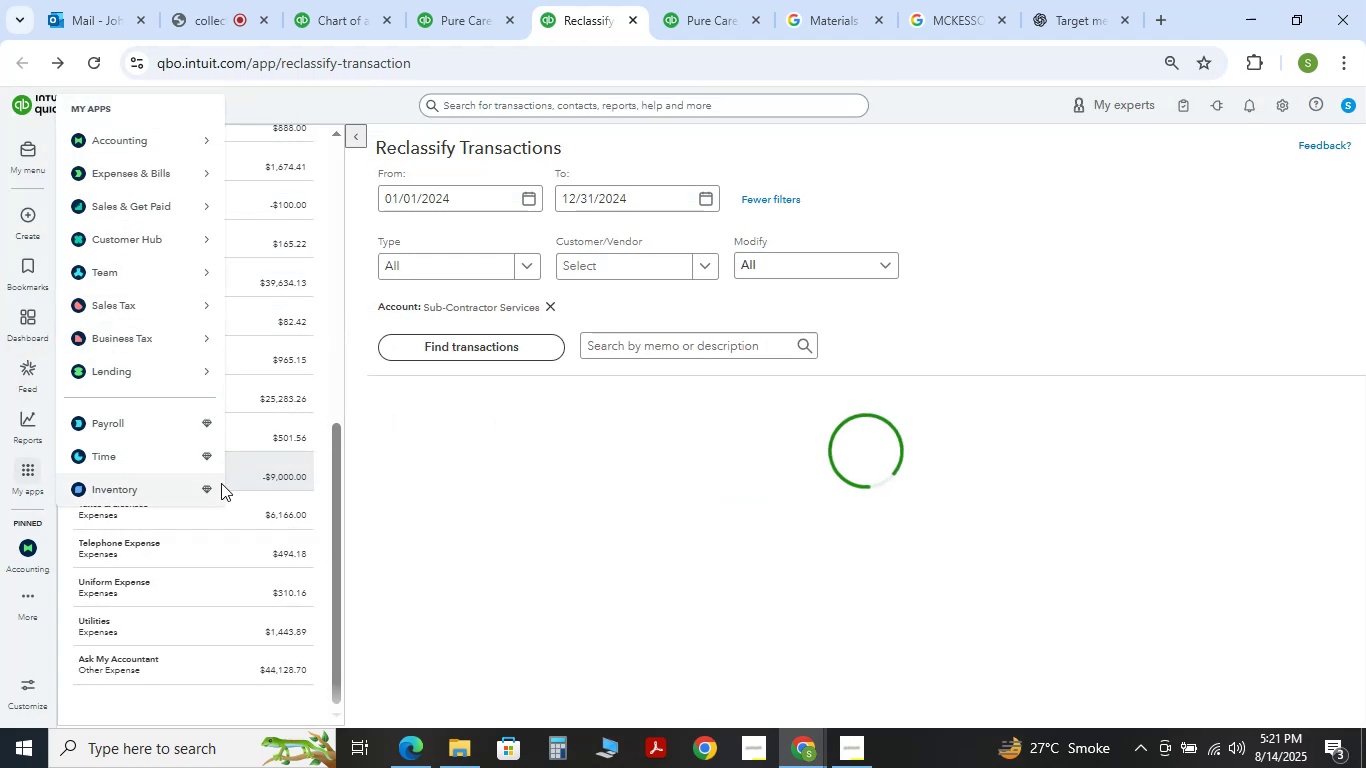 
left_click([241, 501])
 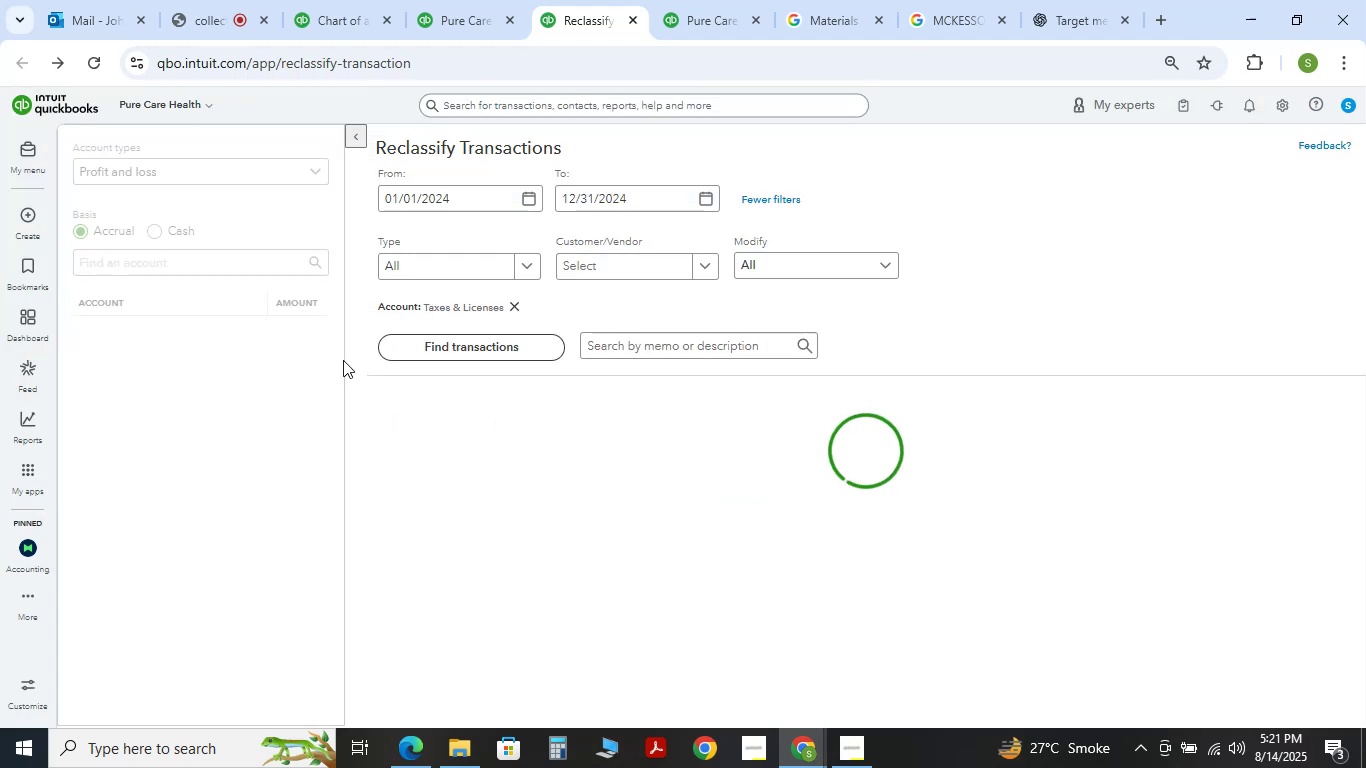 
scroll: coordinate [949, 349], scroll_direction: down, amount: 22.0
 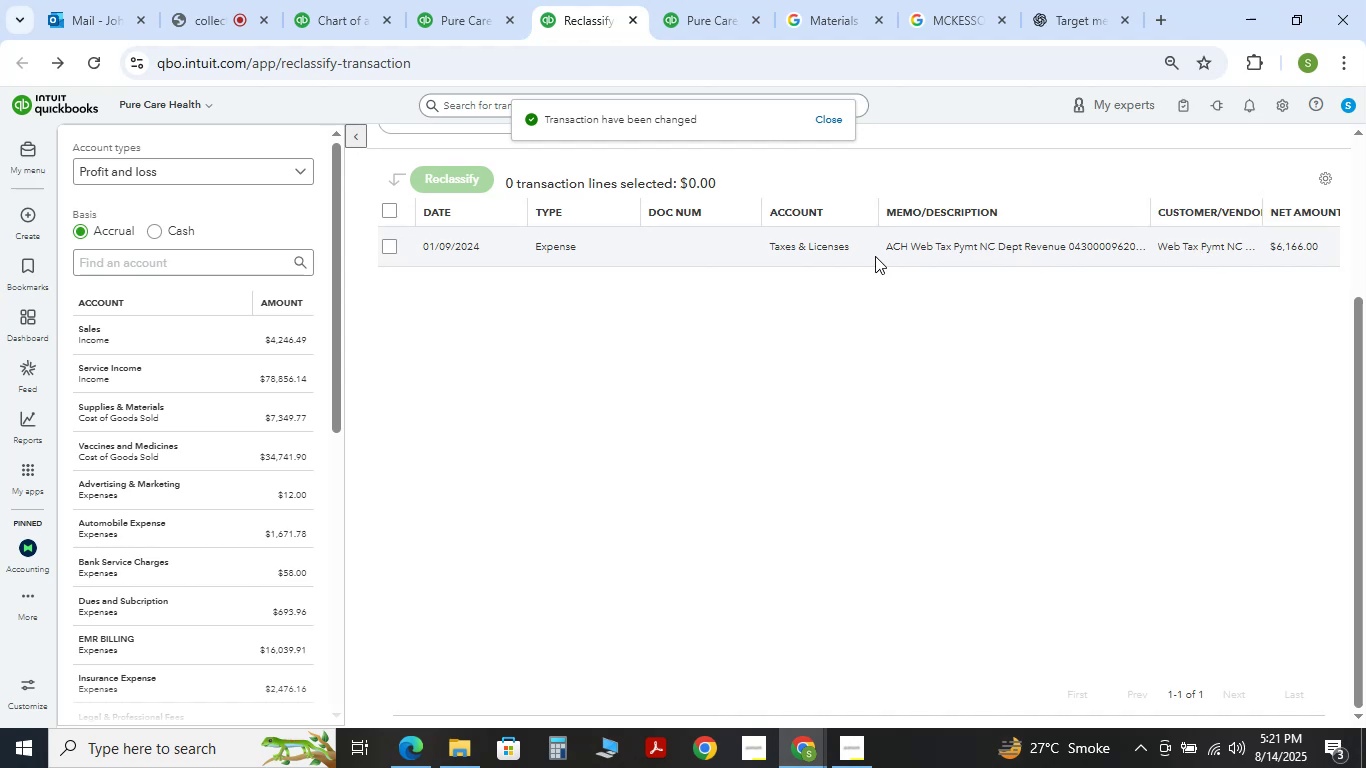 
wait(8.74)
 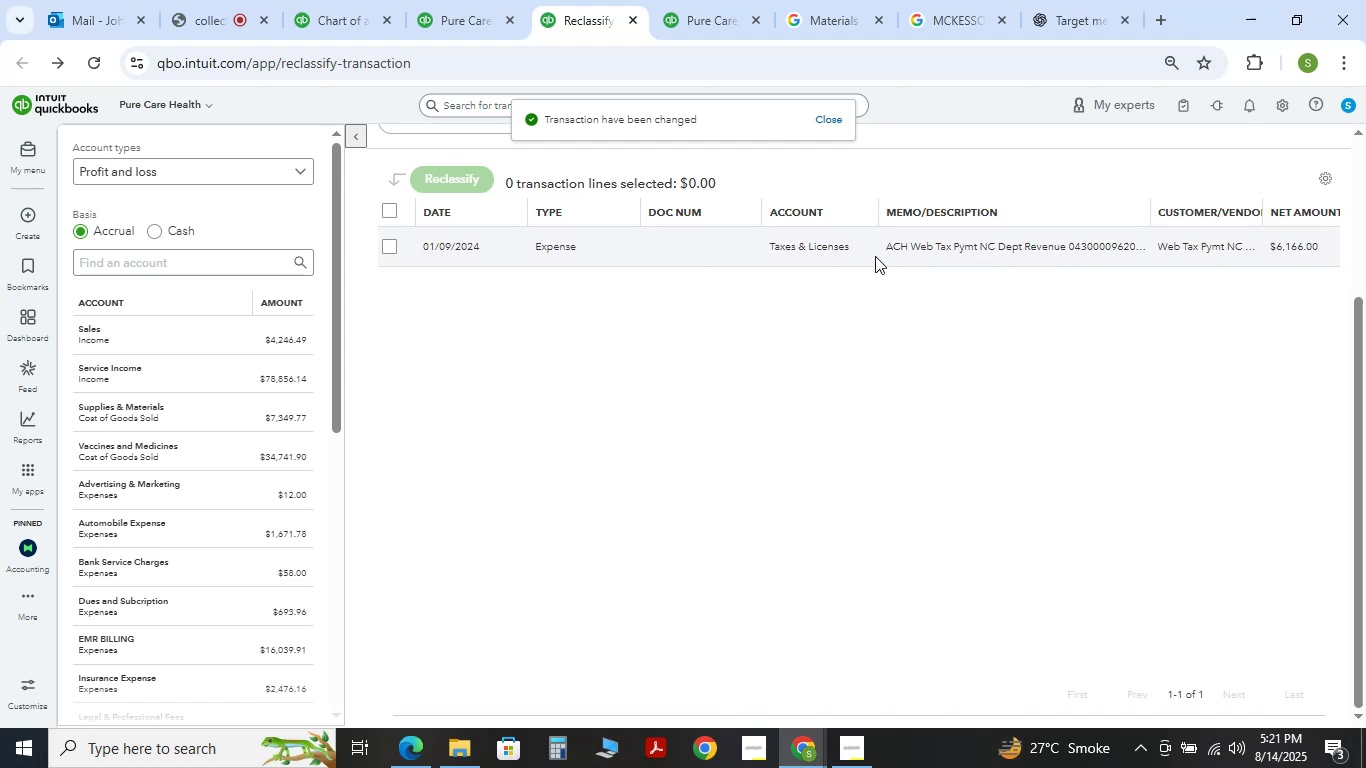 
left_click([367, 0])
 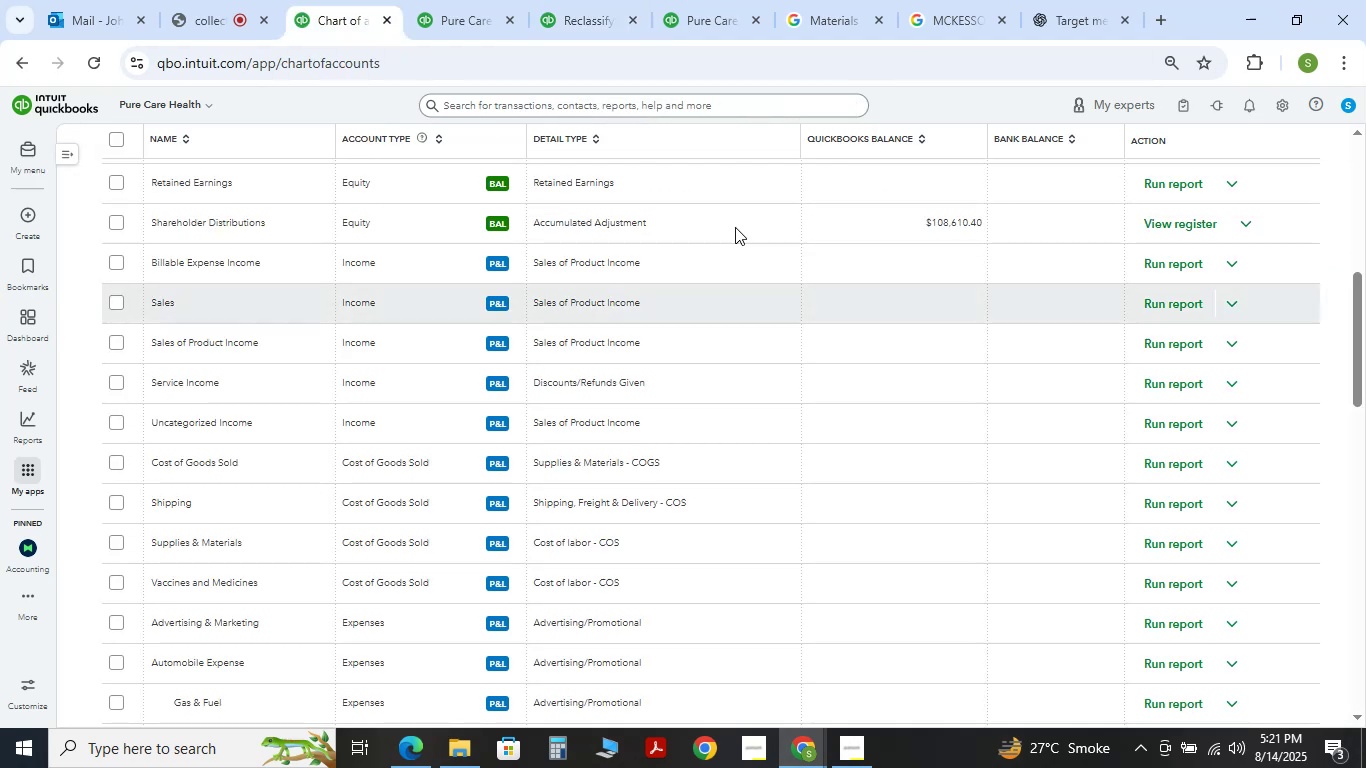 
scroll: coordinate [853, 360], scroll_direction: up, amount: 14.0
 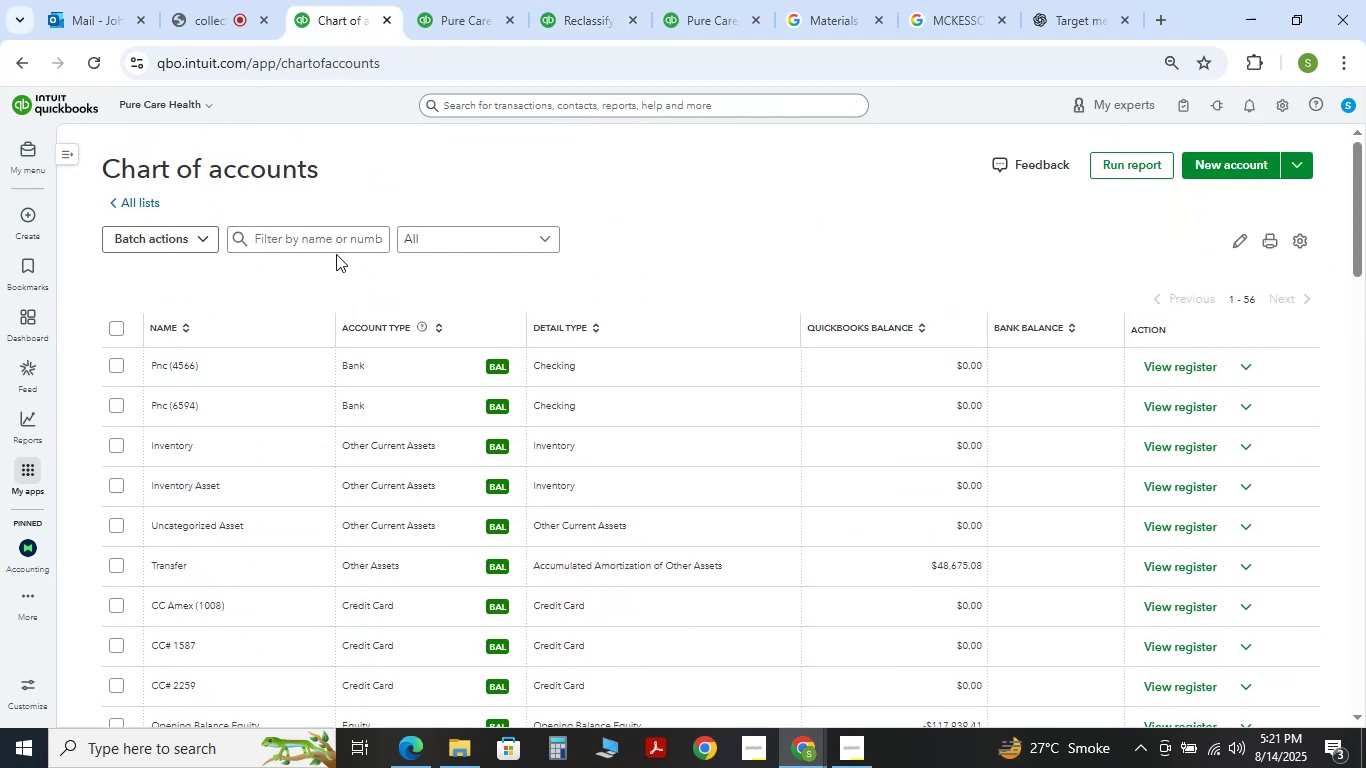 
left_click([318, 240])
 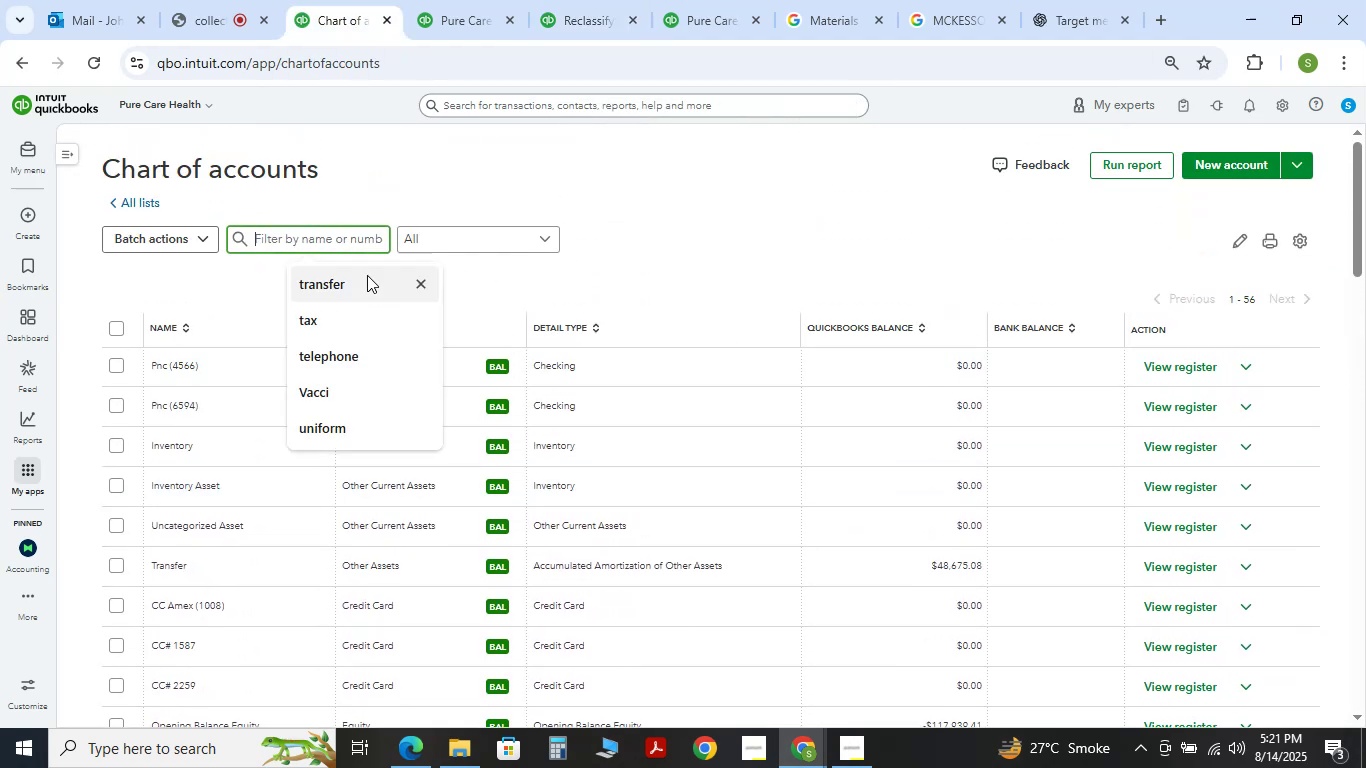 
type(Sales)
 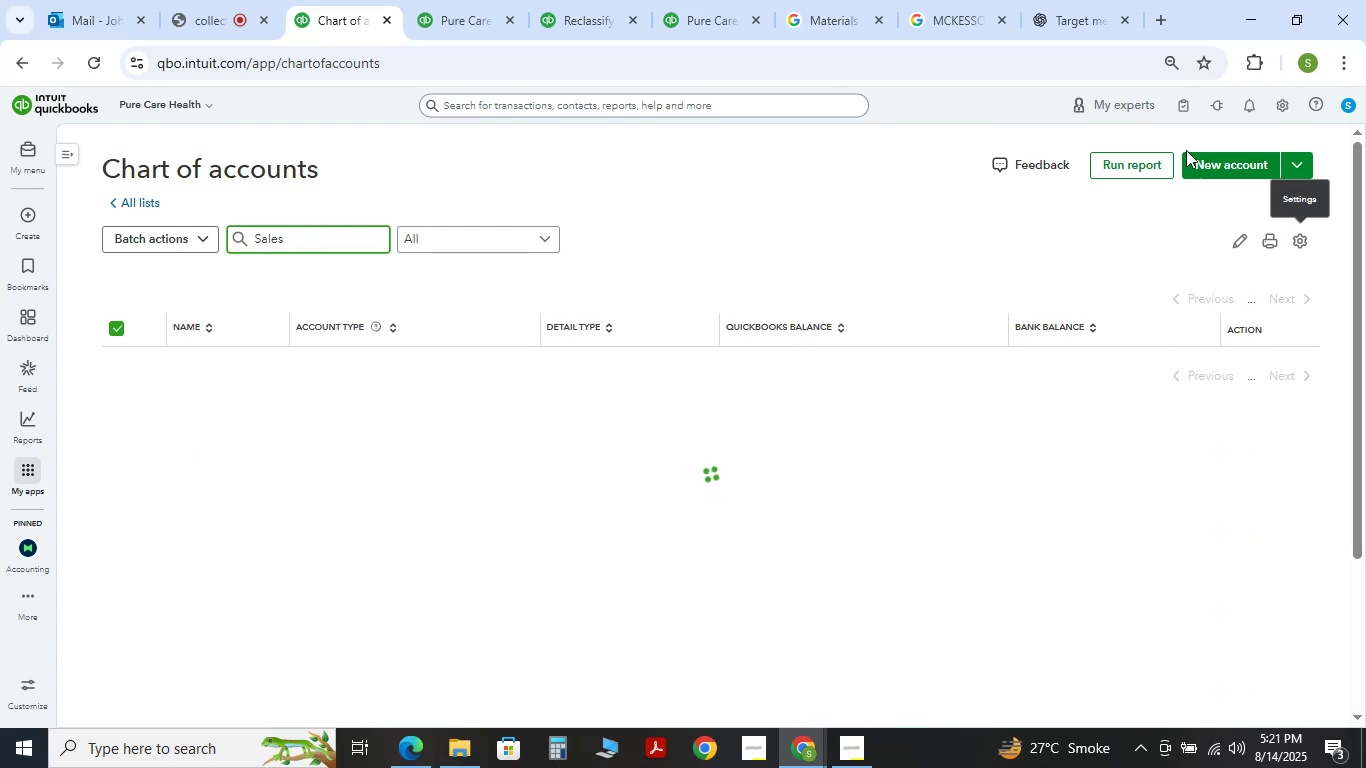 
double_click([1193, 157])
 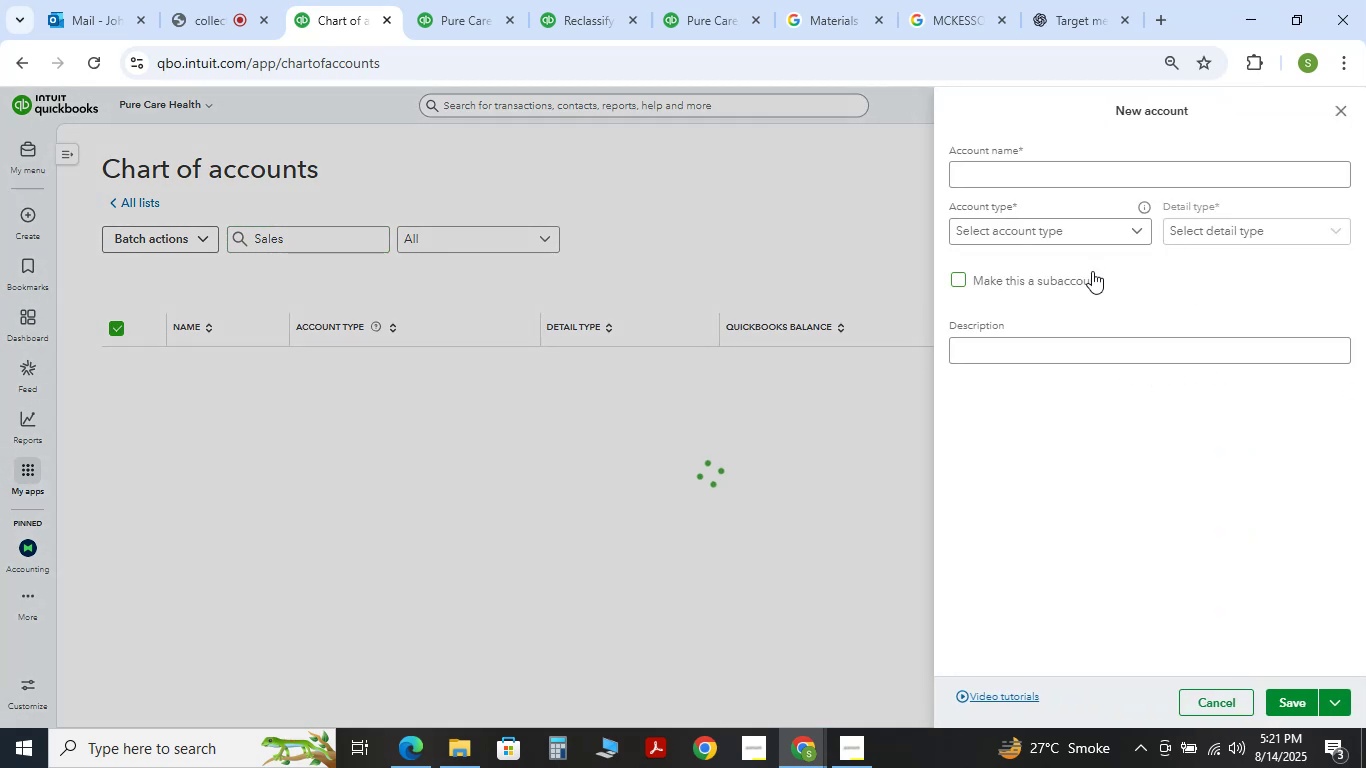 
left_click_drag(start_coordinate=[1070, 179], to_coordinate=[1068, 185])
 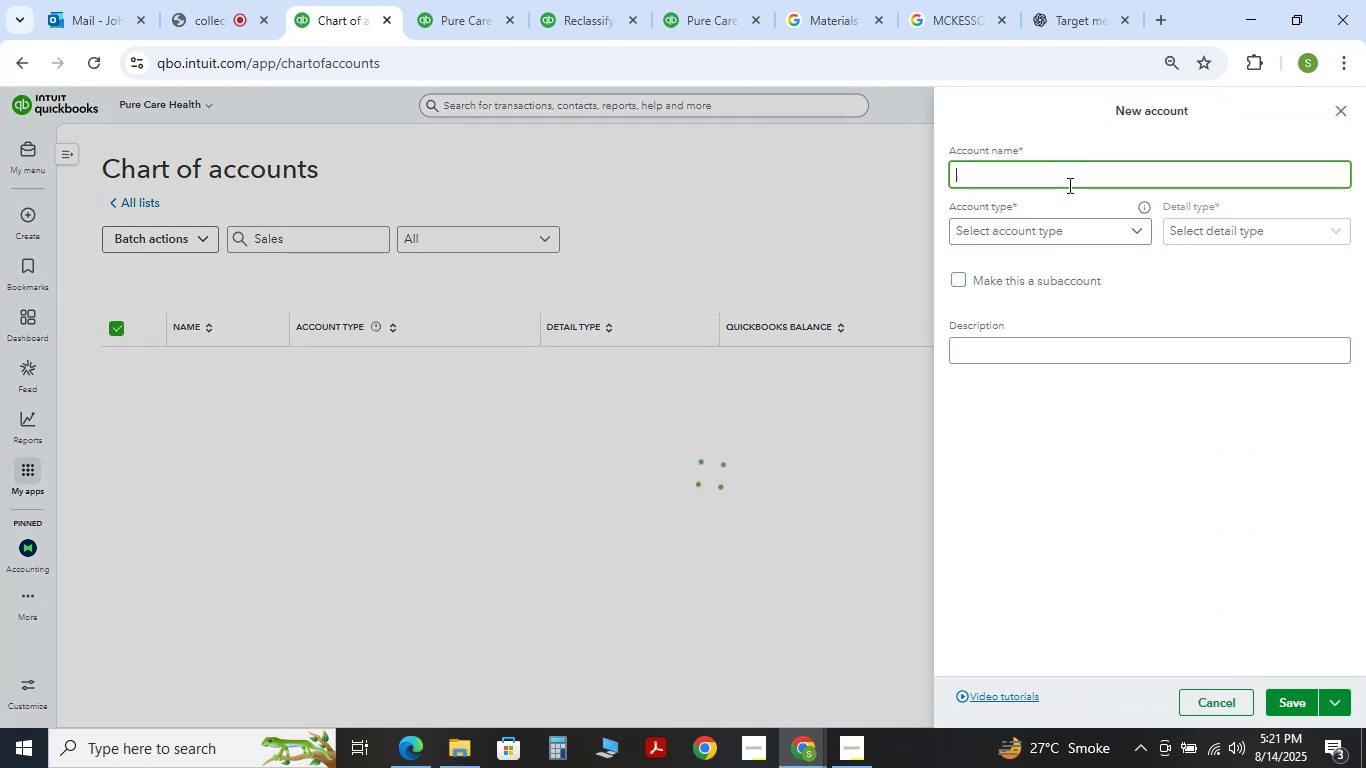 
type(Sales ATx )
key(Backspace)
key(Backspace)
type(a)
key(Backspace)
key(Backspace)
type(ax)
 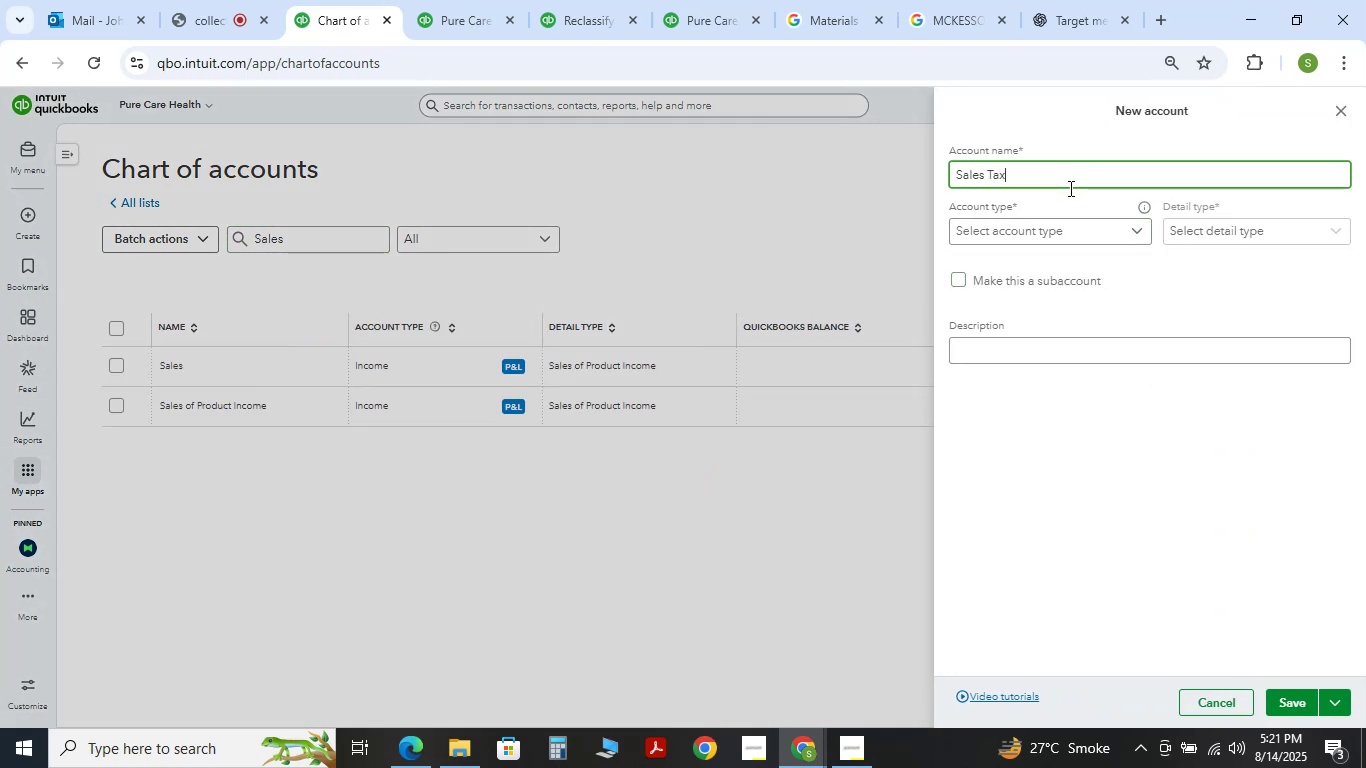 
scroll: coordinate [1069, 188], scroll_direction: up, amount: 1.0
 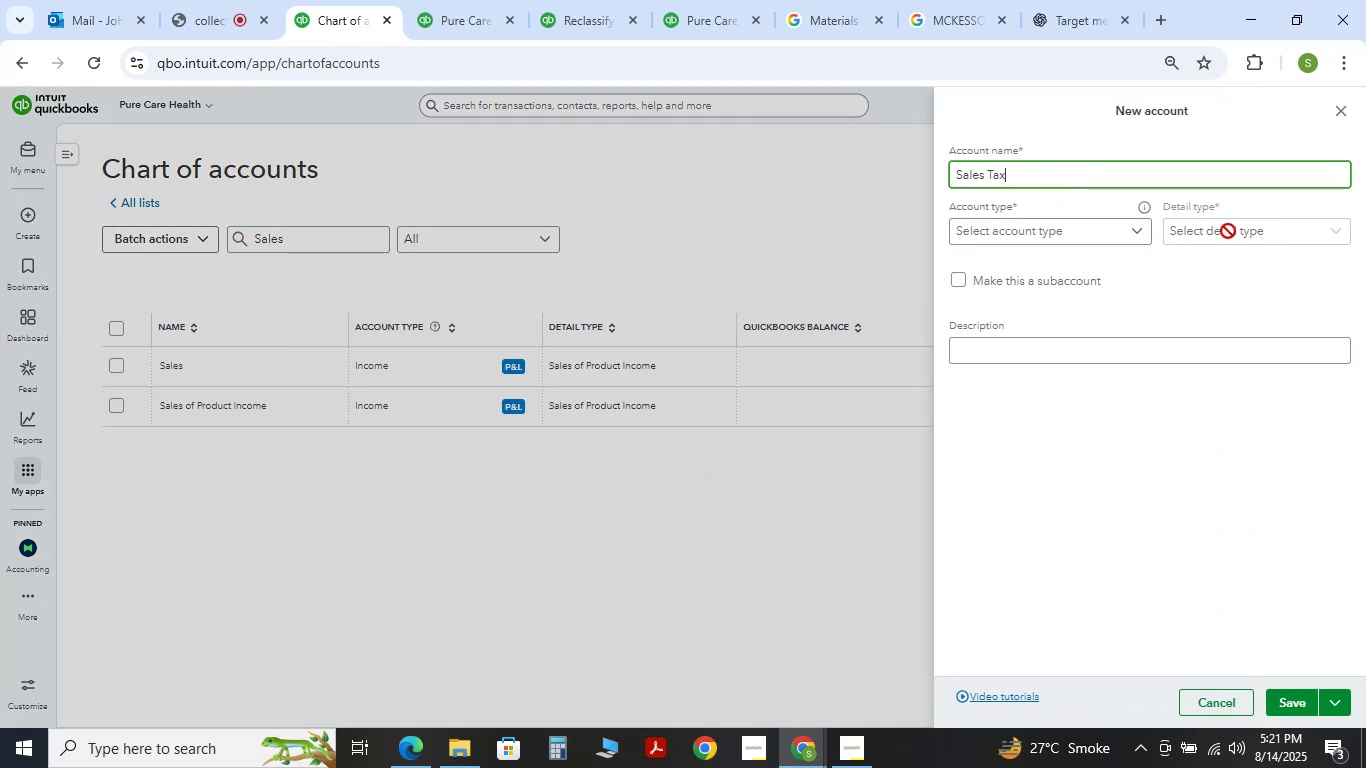 
left_click([1082, 251])
 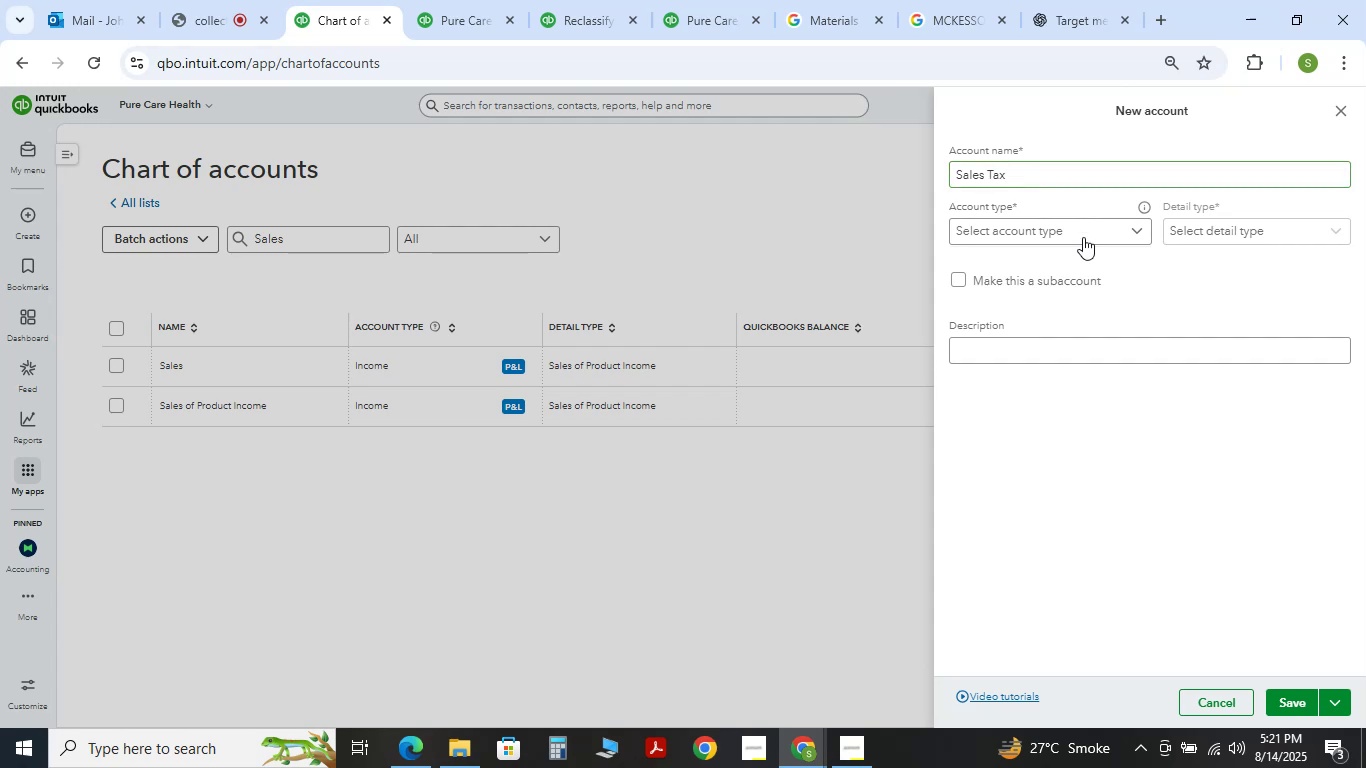 
left_click_drag(start_coordinate=[1080, 232], to_coordinate=[1079, 237])
 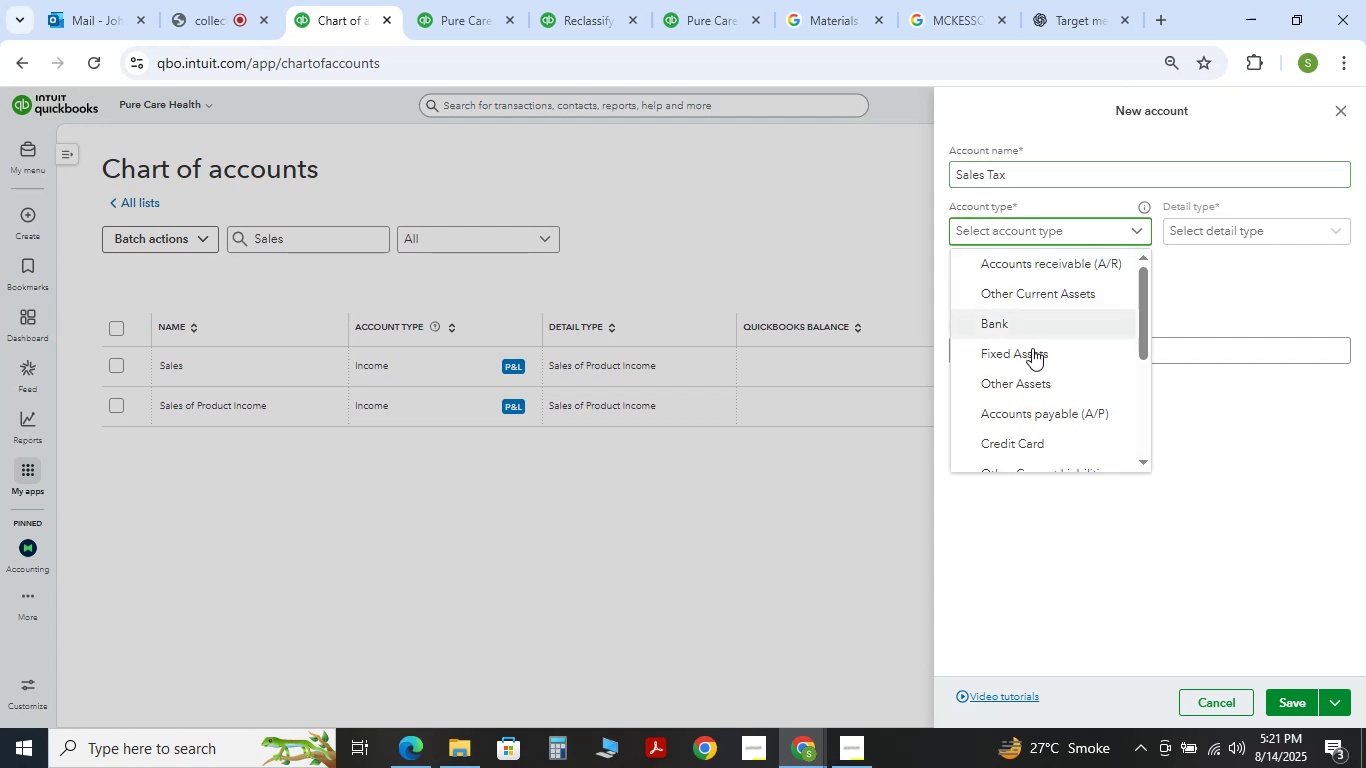 
scroll: coordinate [1024, 435], scroll_direction: down, amount: 3.0
 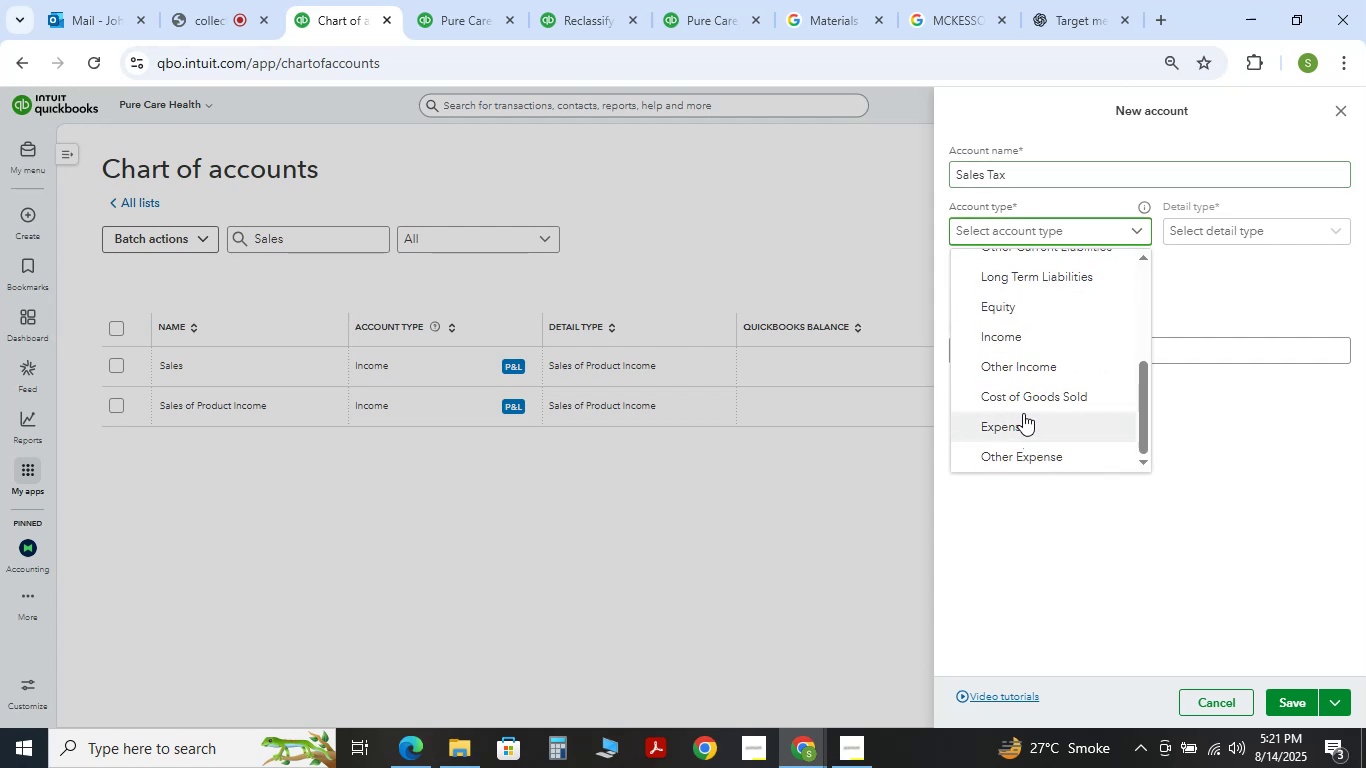 
left_click([1021, 417])
 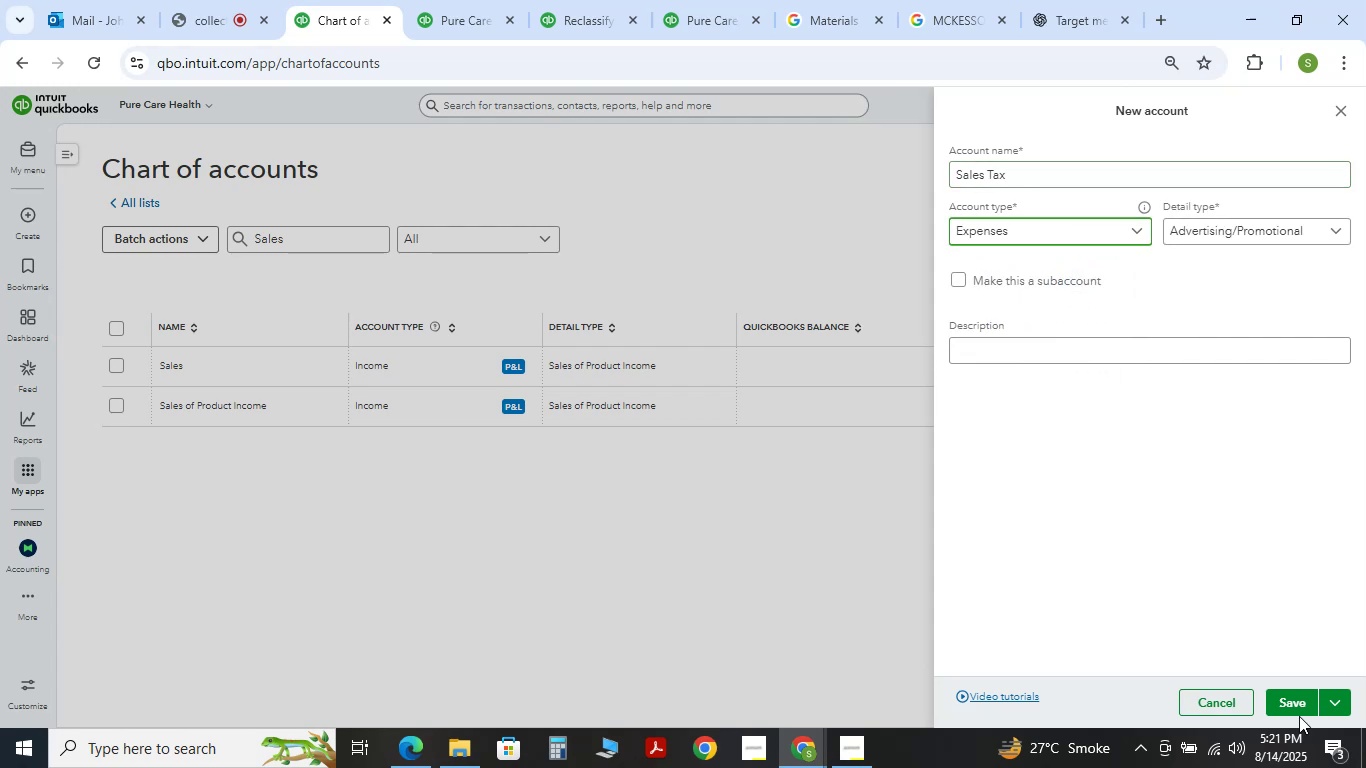 
left_click([1302, 703])
 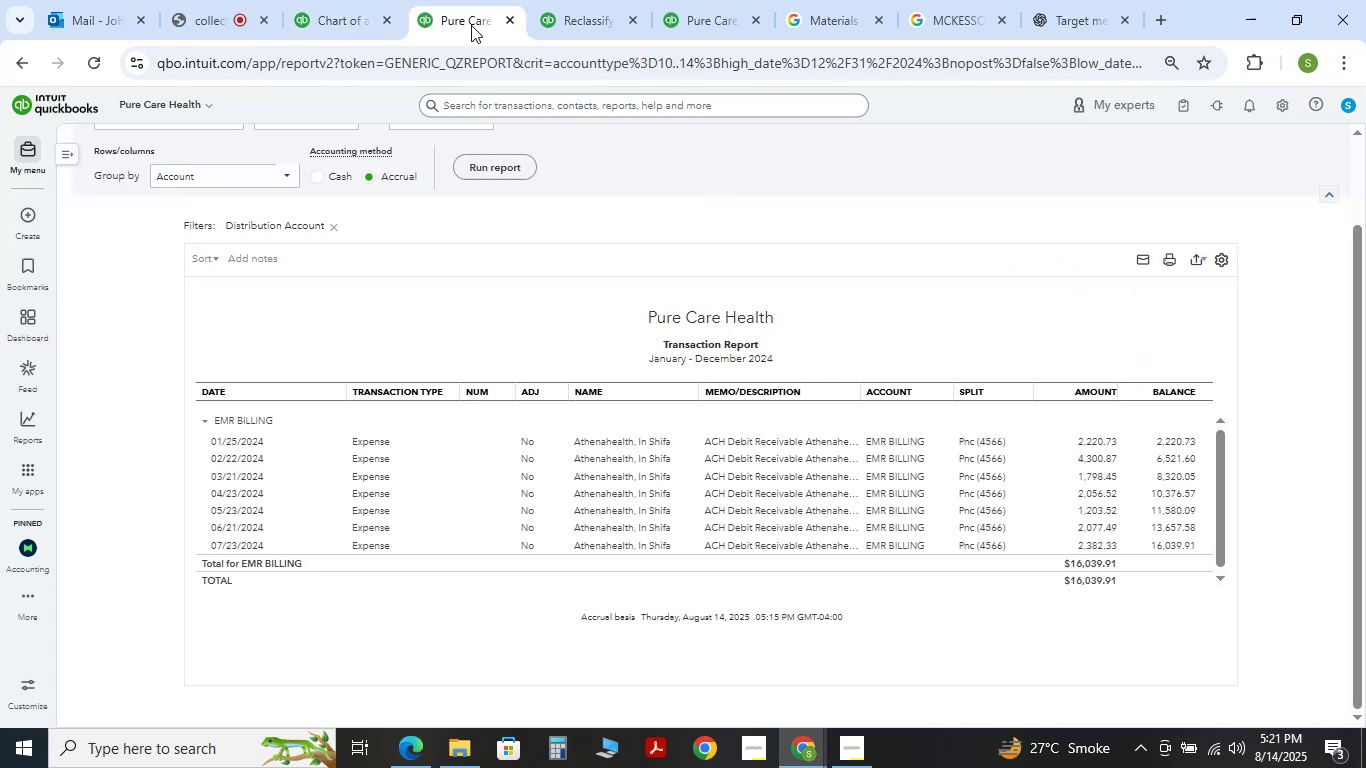 
left_click([605, 0])
 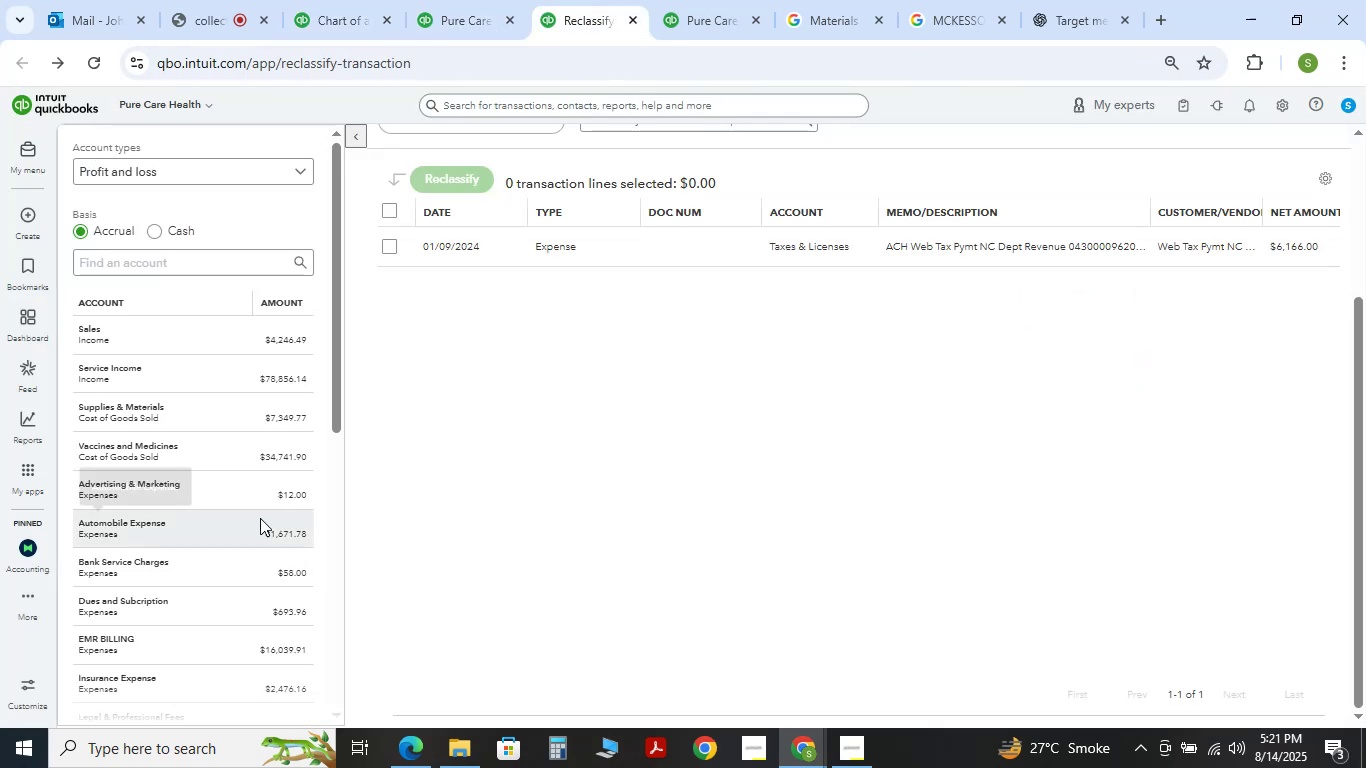 
scroll: coordinate [245, 531], scroll_direction: down, amount: 8.0
 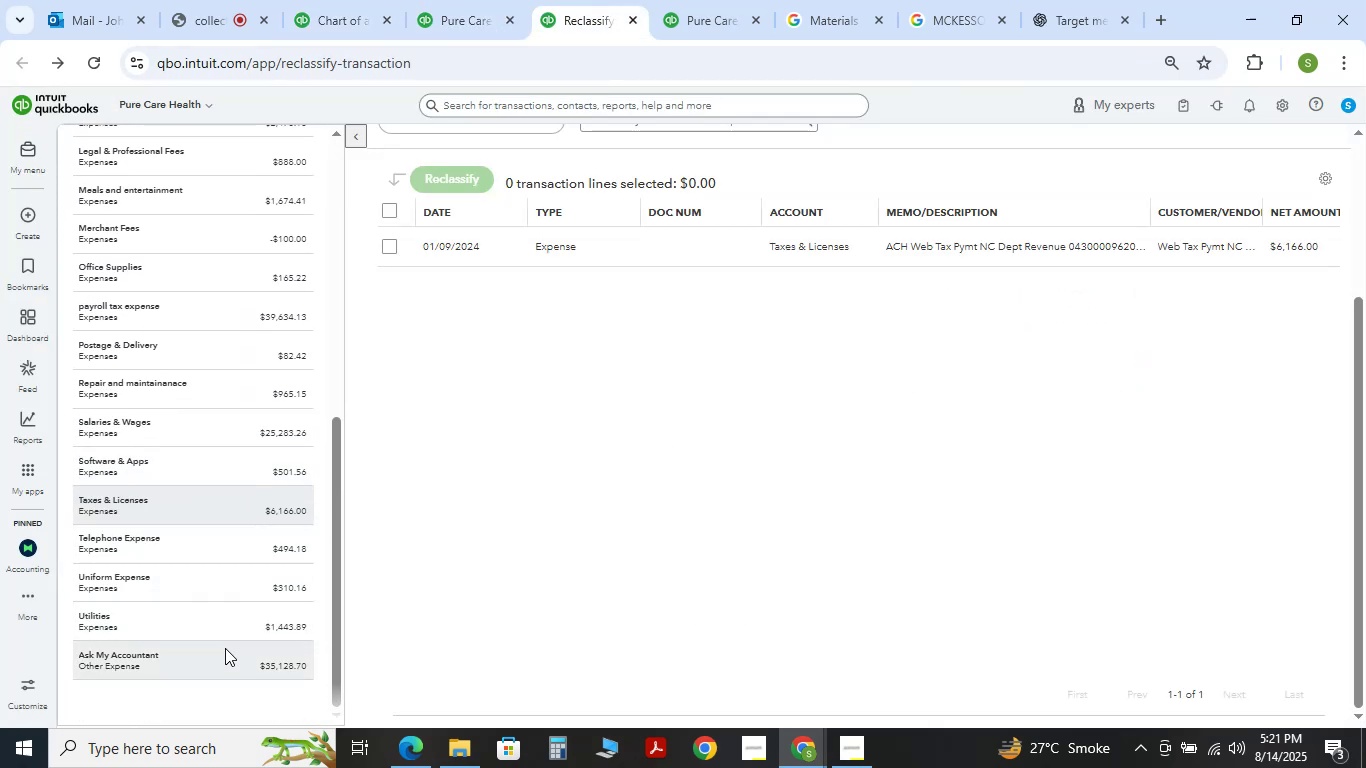 
left_click([230, 630])
 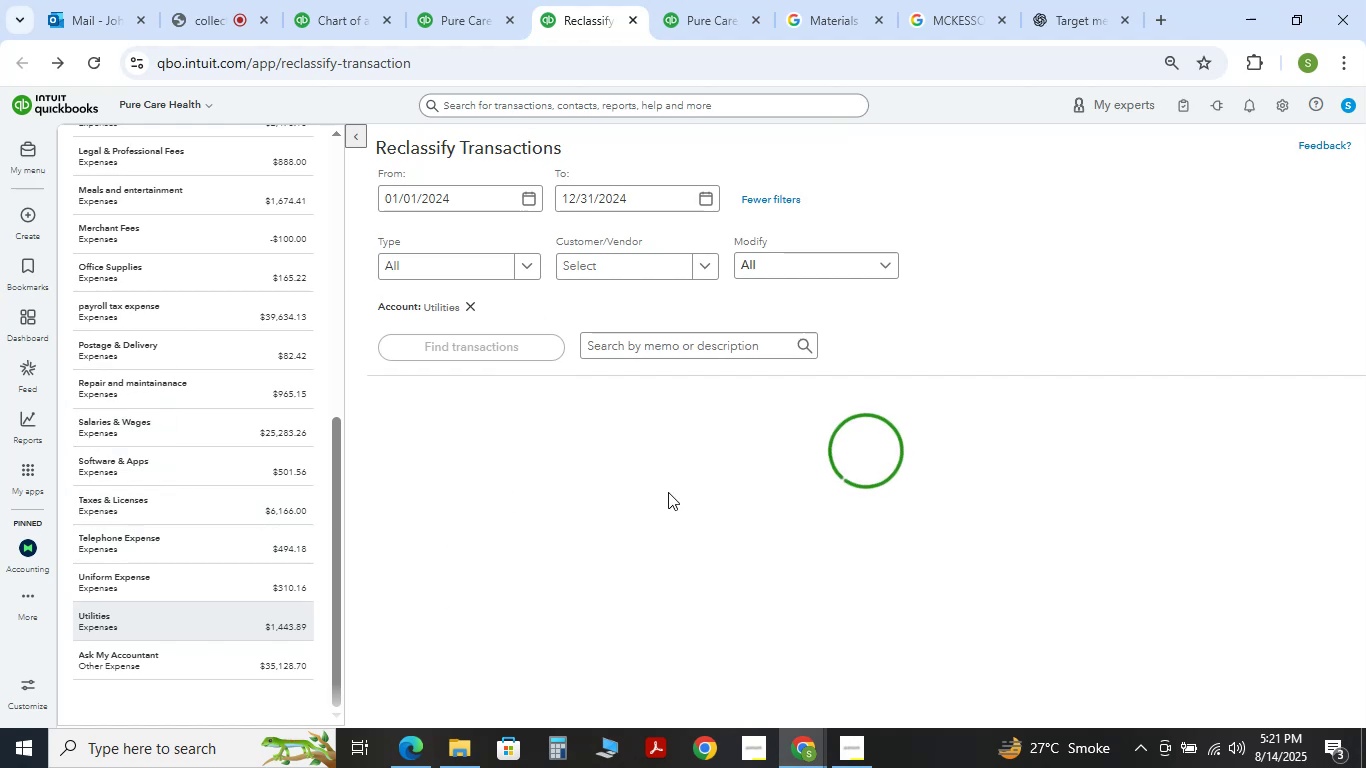 
wait(7.42)
 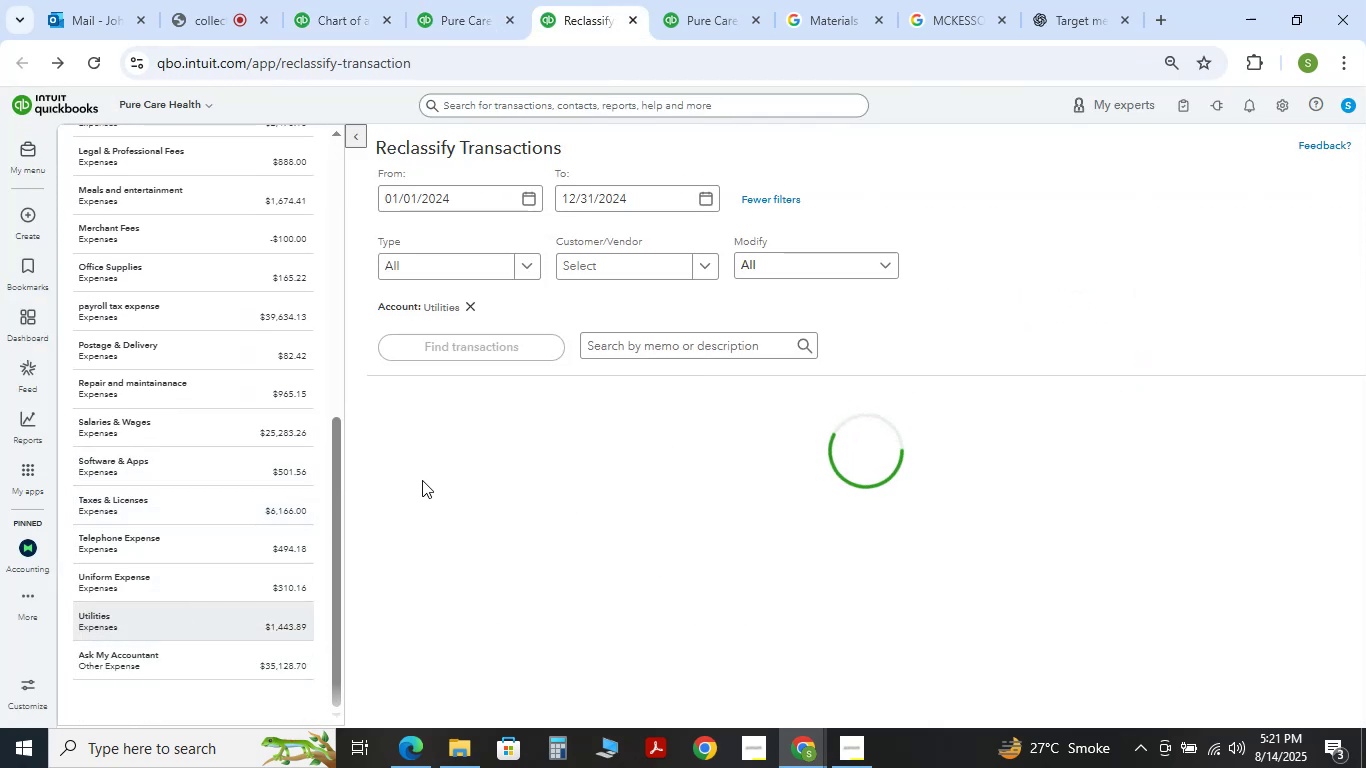 
scroll: coordinate [981, 391], scroll_direction: down, amount: 4.0
 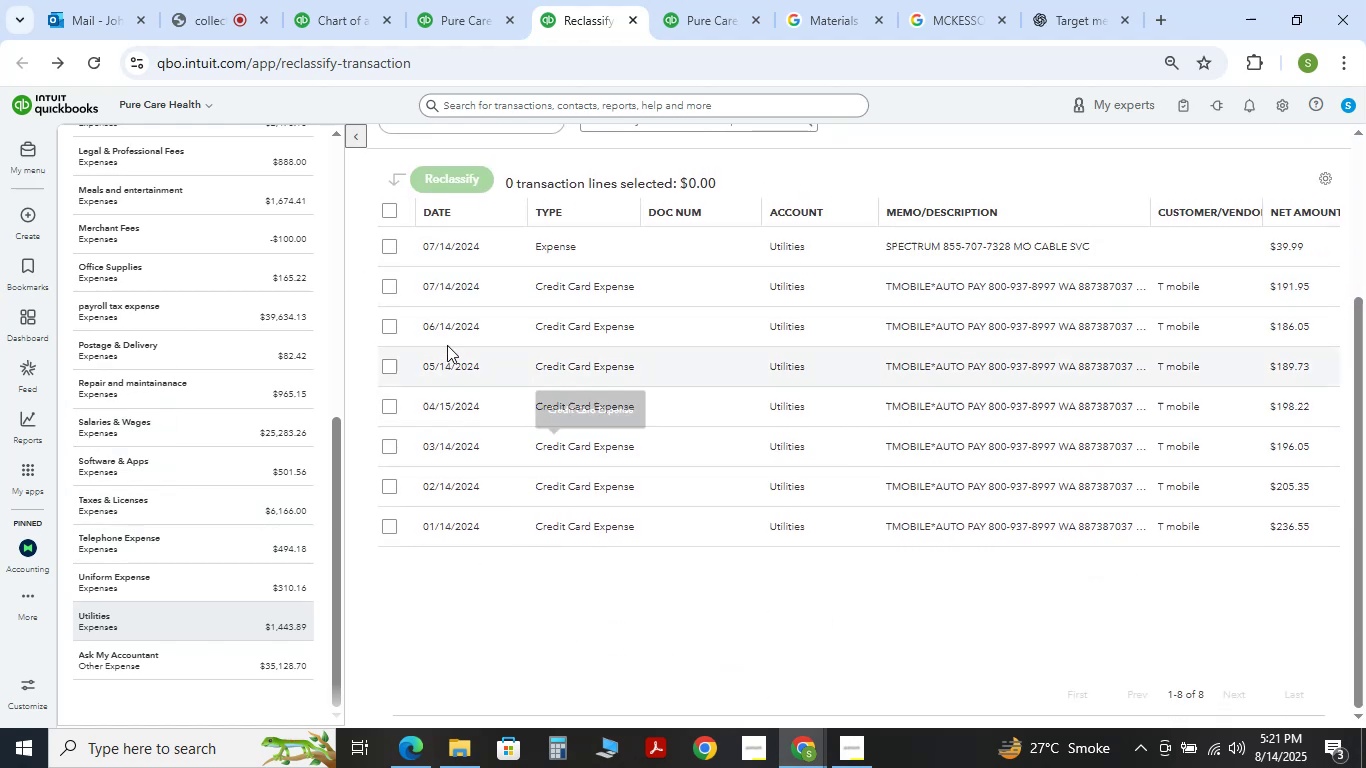 
left_click([387, 216])
 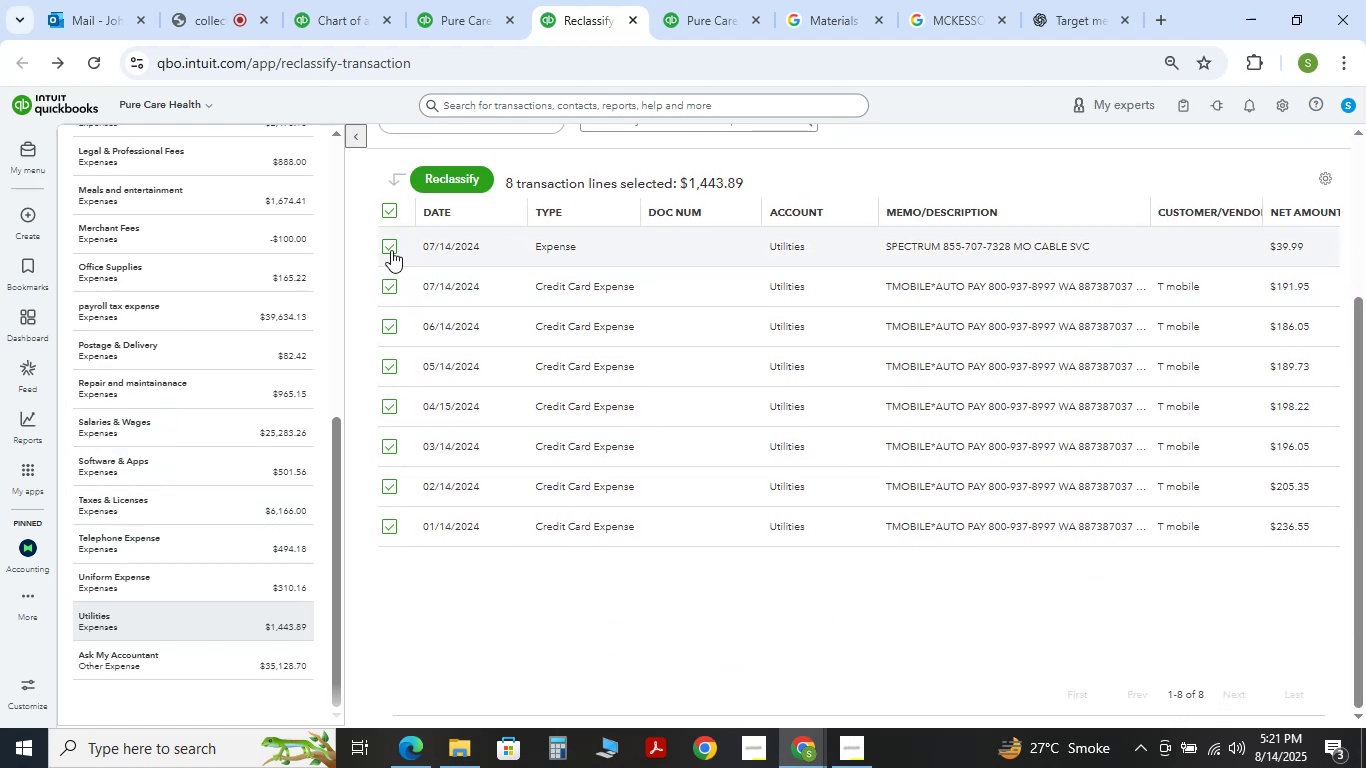 
double_click([469, 161])
 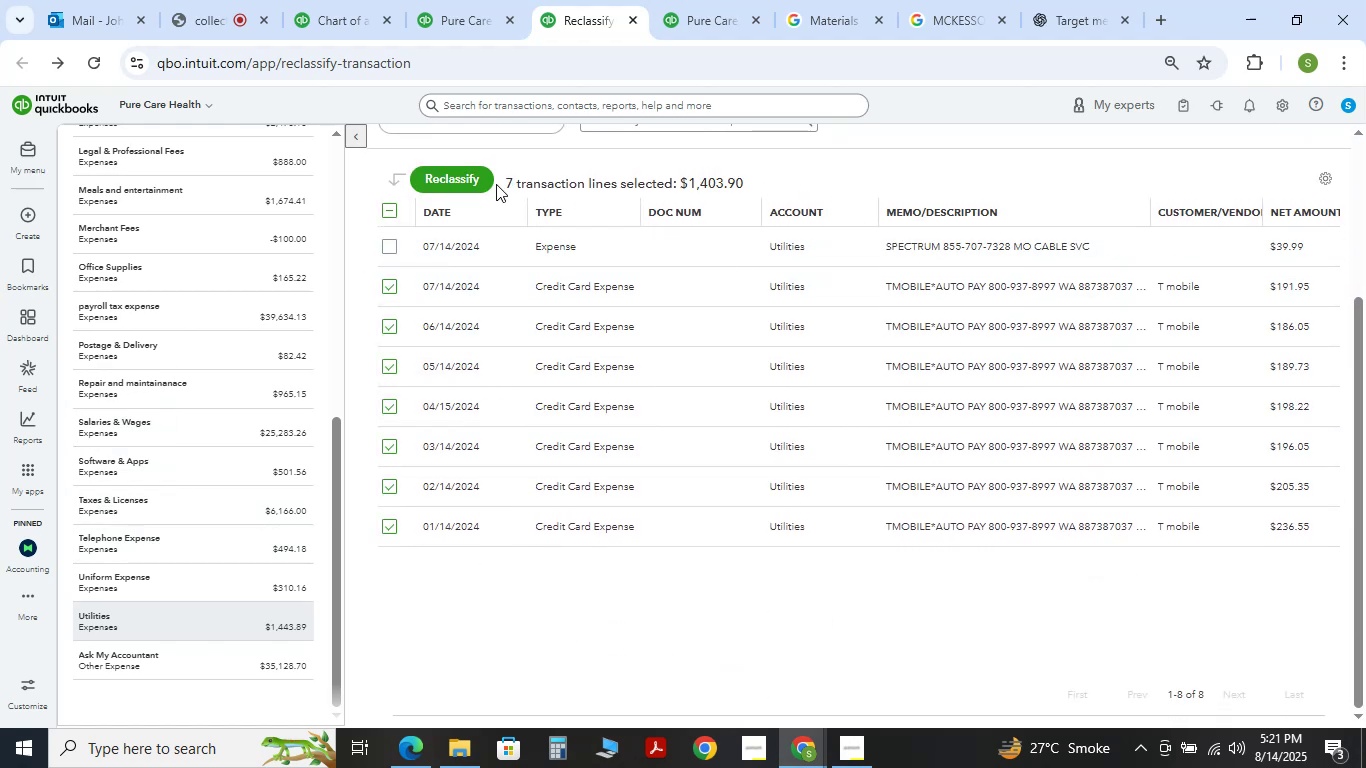 
double_click([481, 183])
 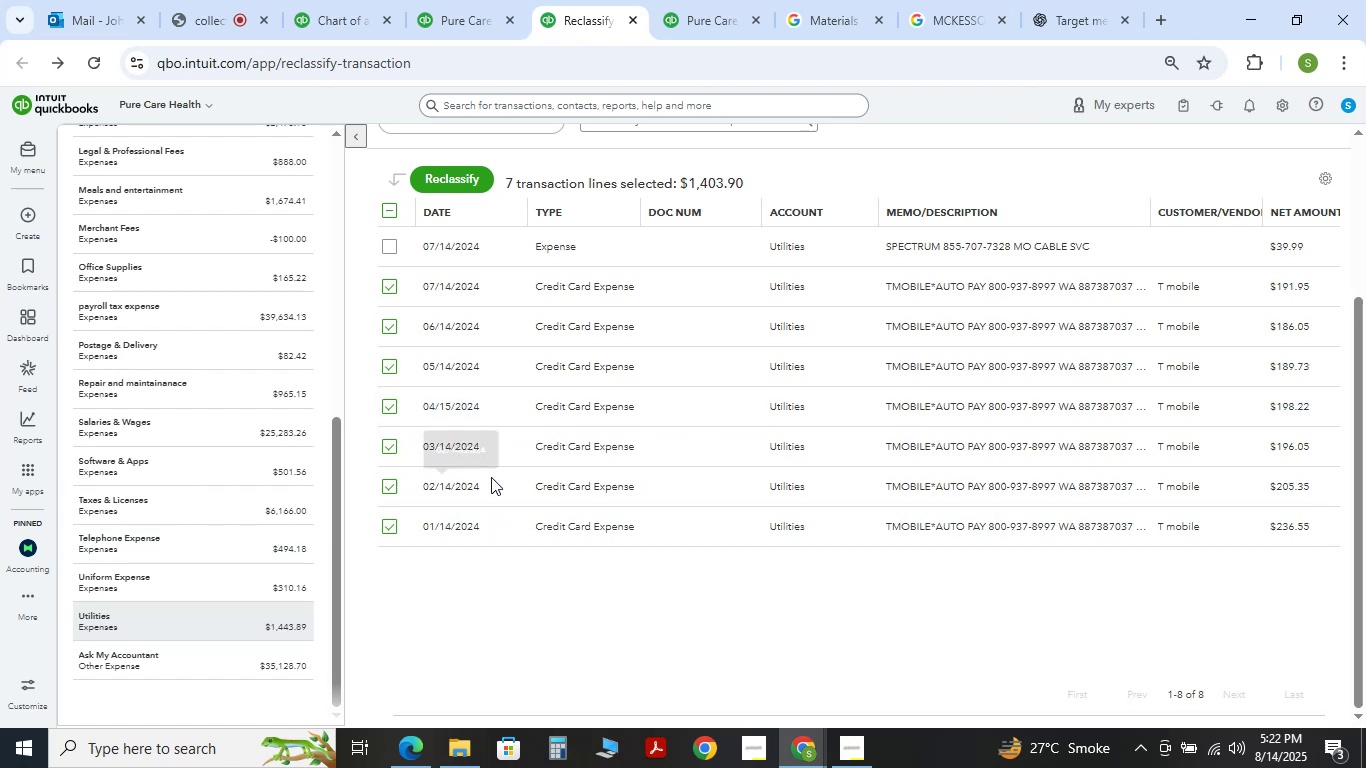 
left_click([208, 575])
 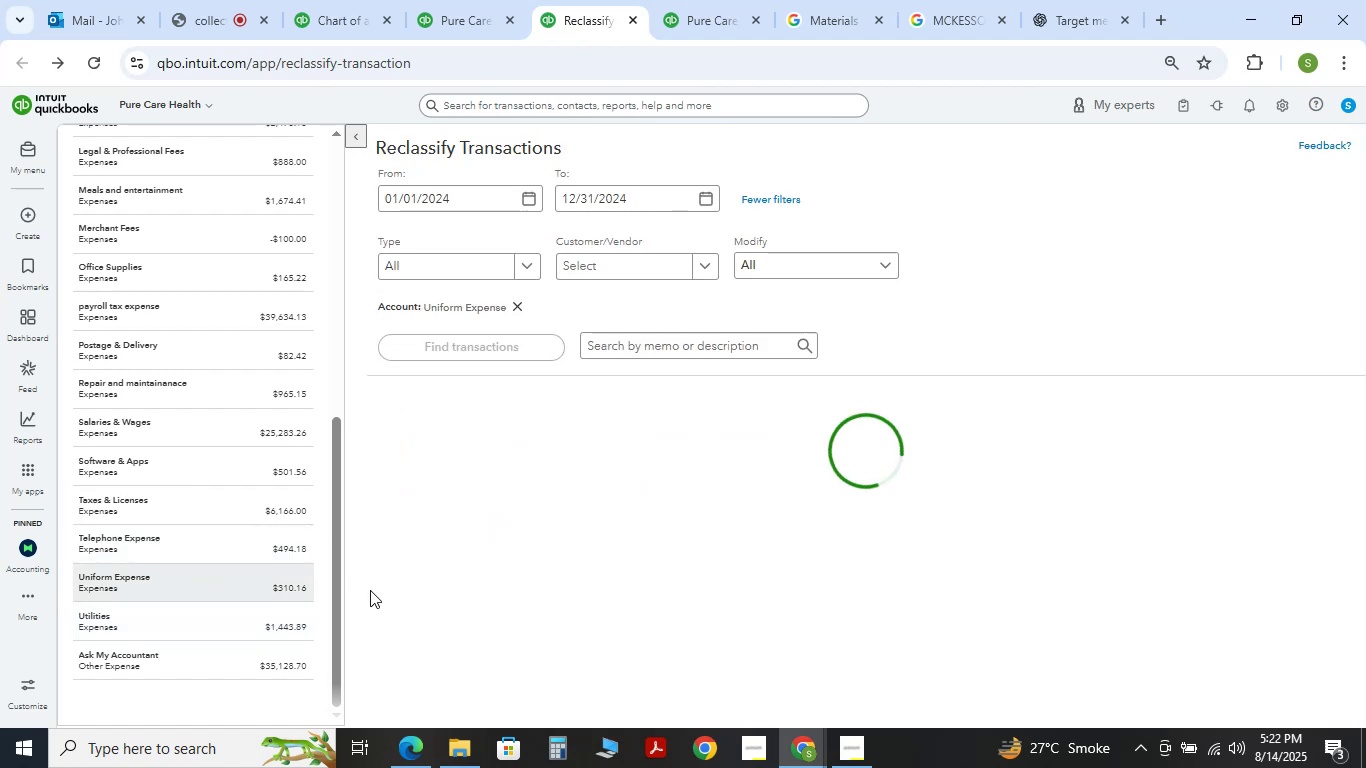 
scroll: coordinate [978, 308], scroll_direction: down, amount: 5.0
 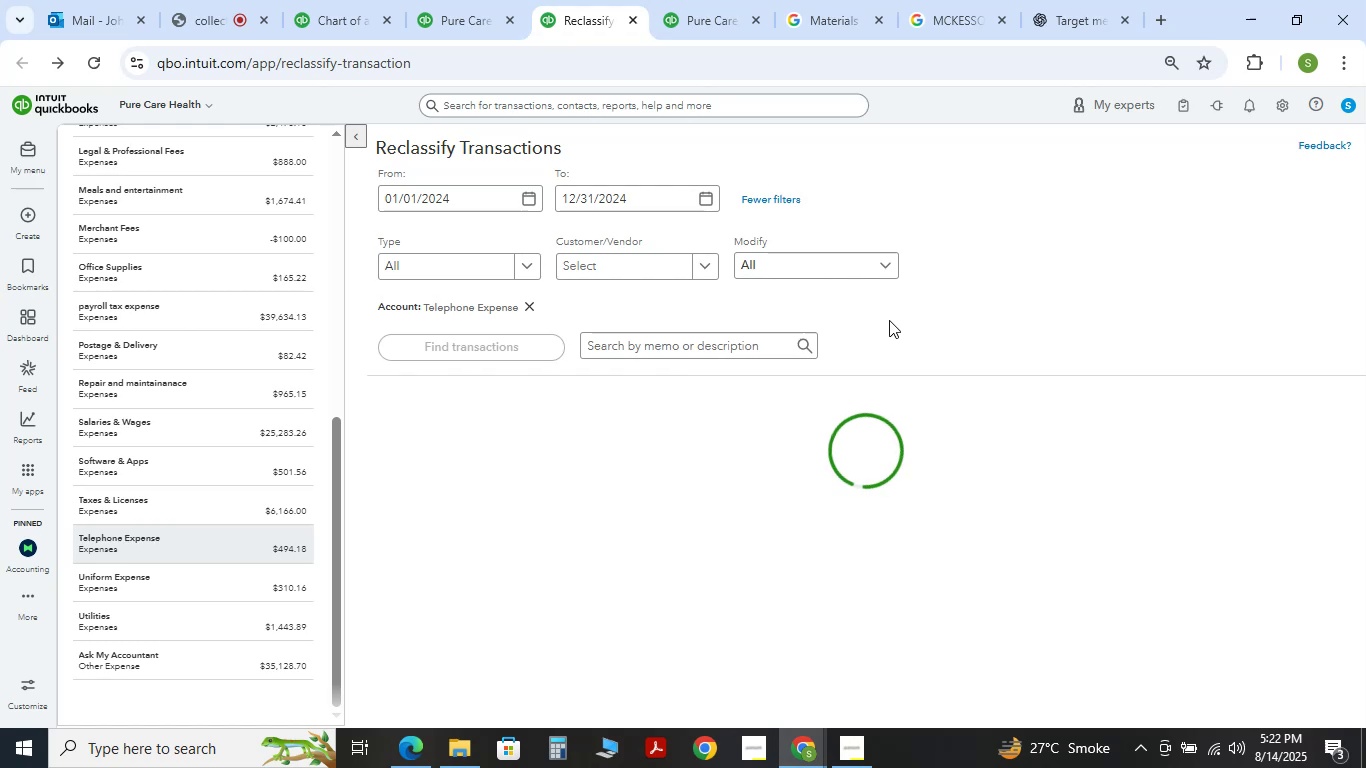 
wait(7.54)
 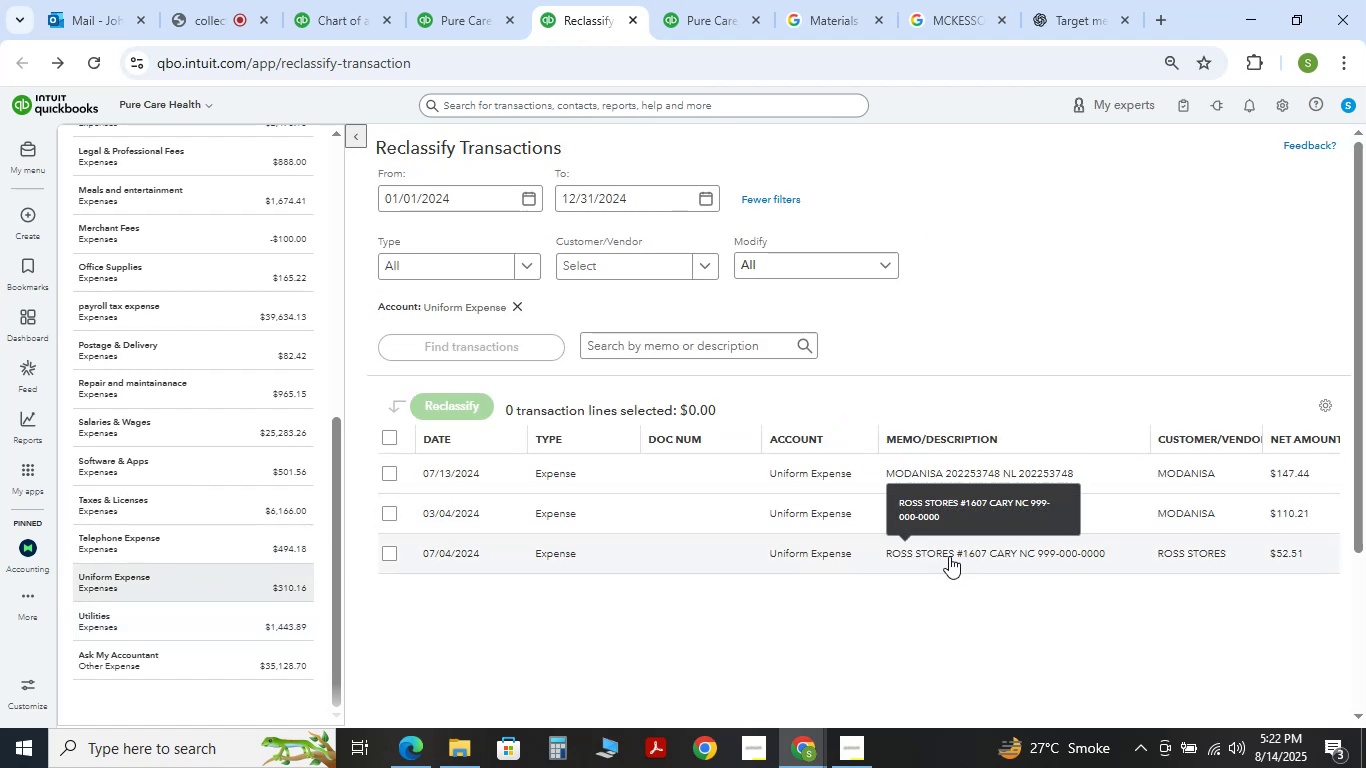 
scroll: coordinate [809, 329], scroll_direction: down, amount: 10.0
 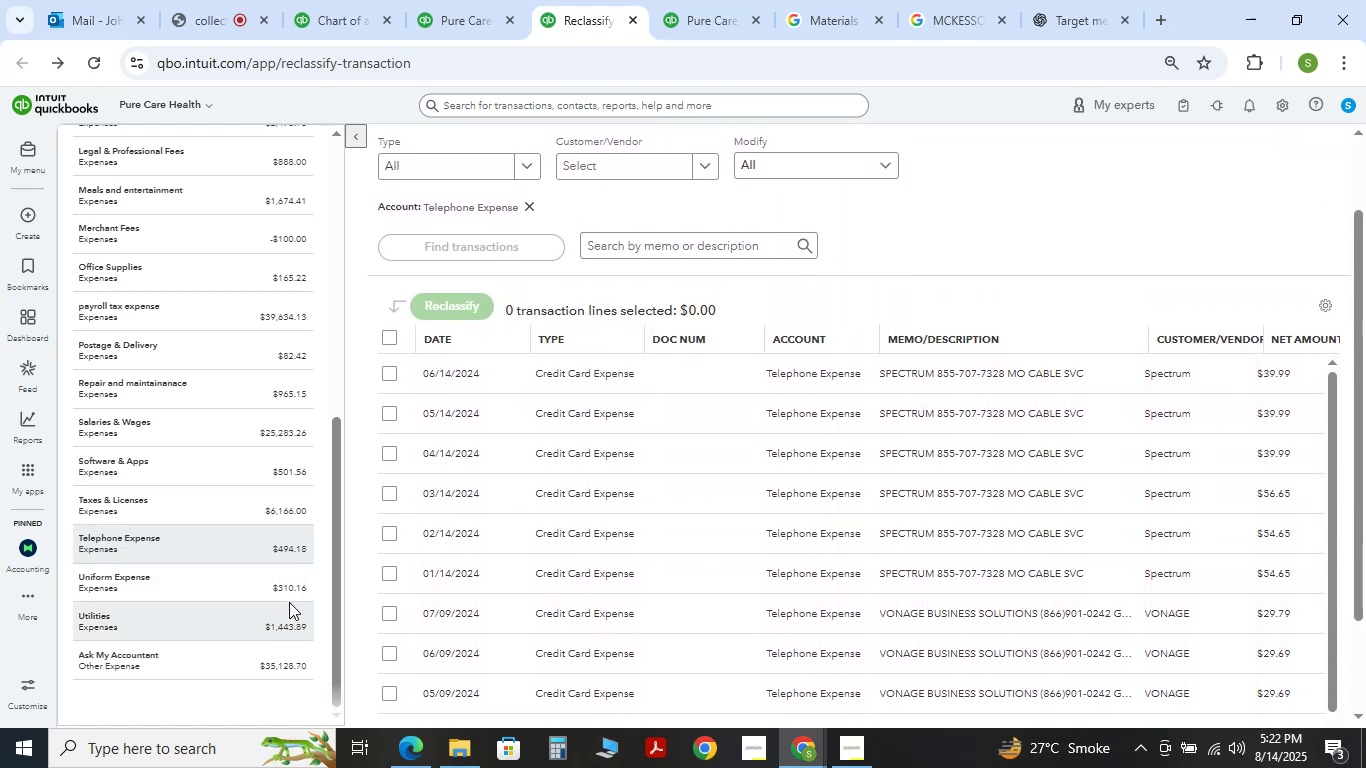 
left_click([289, 607])
 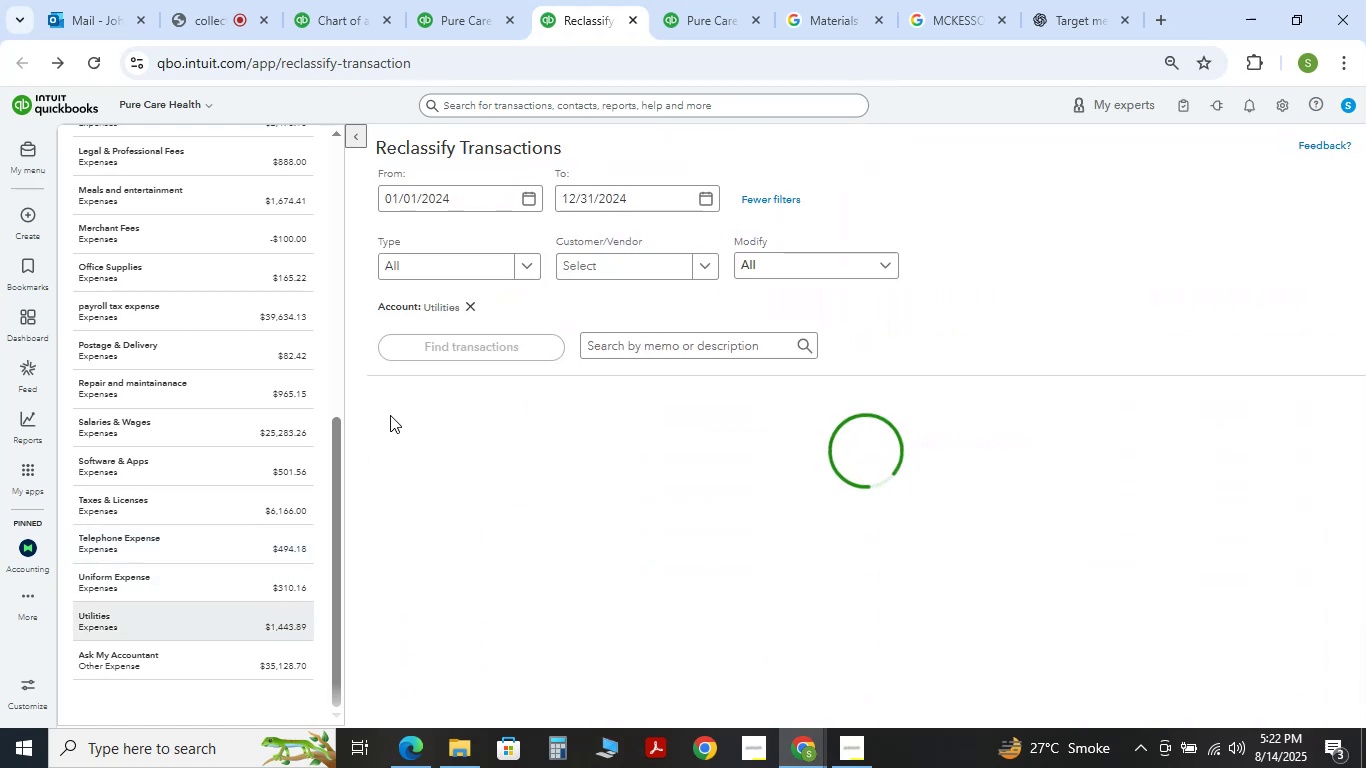 
mouse_move([420, 421])
 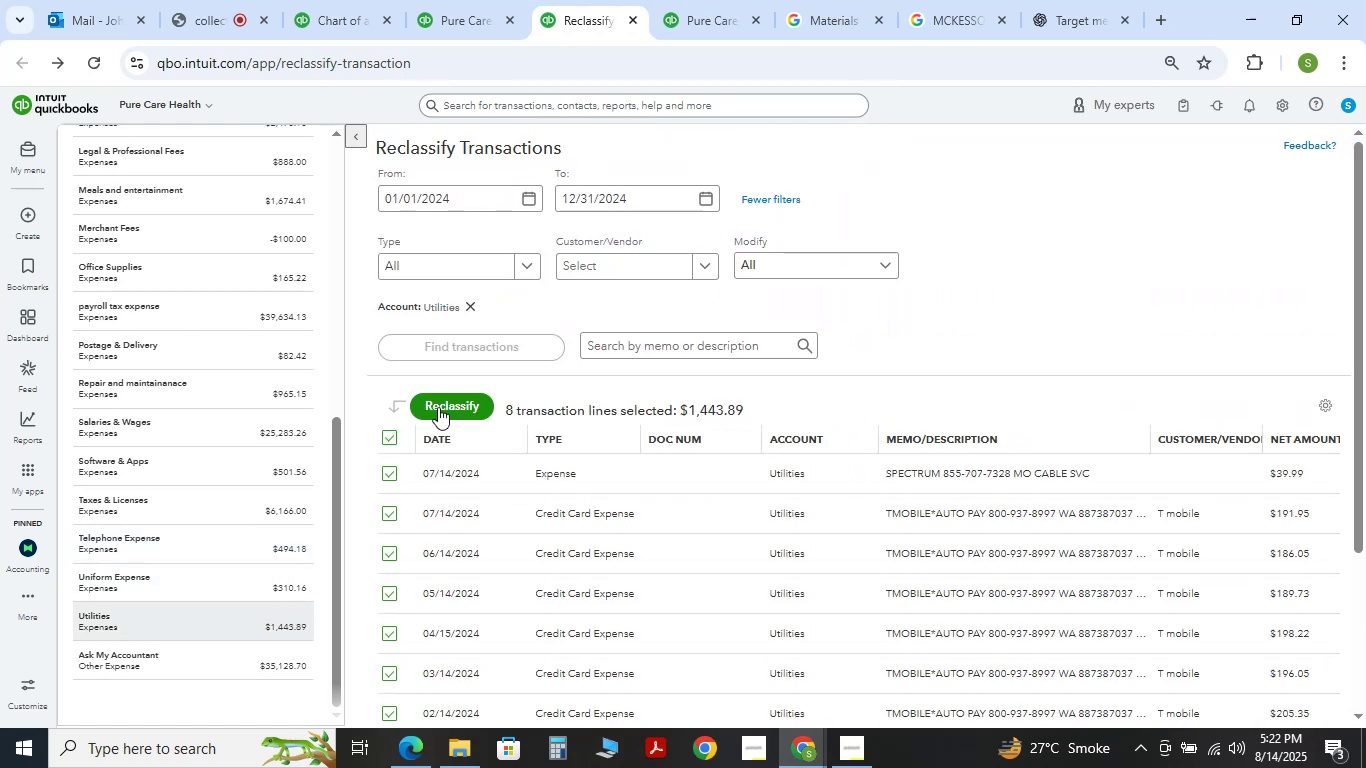 
double_click([438, 407])
 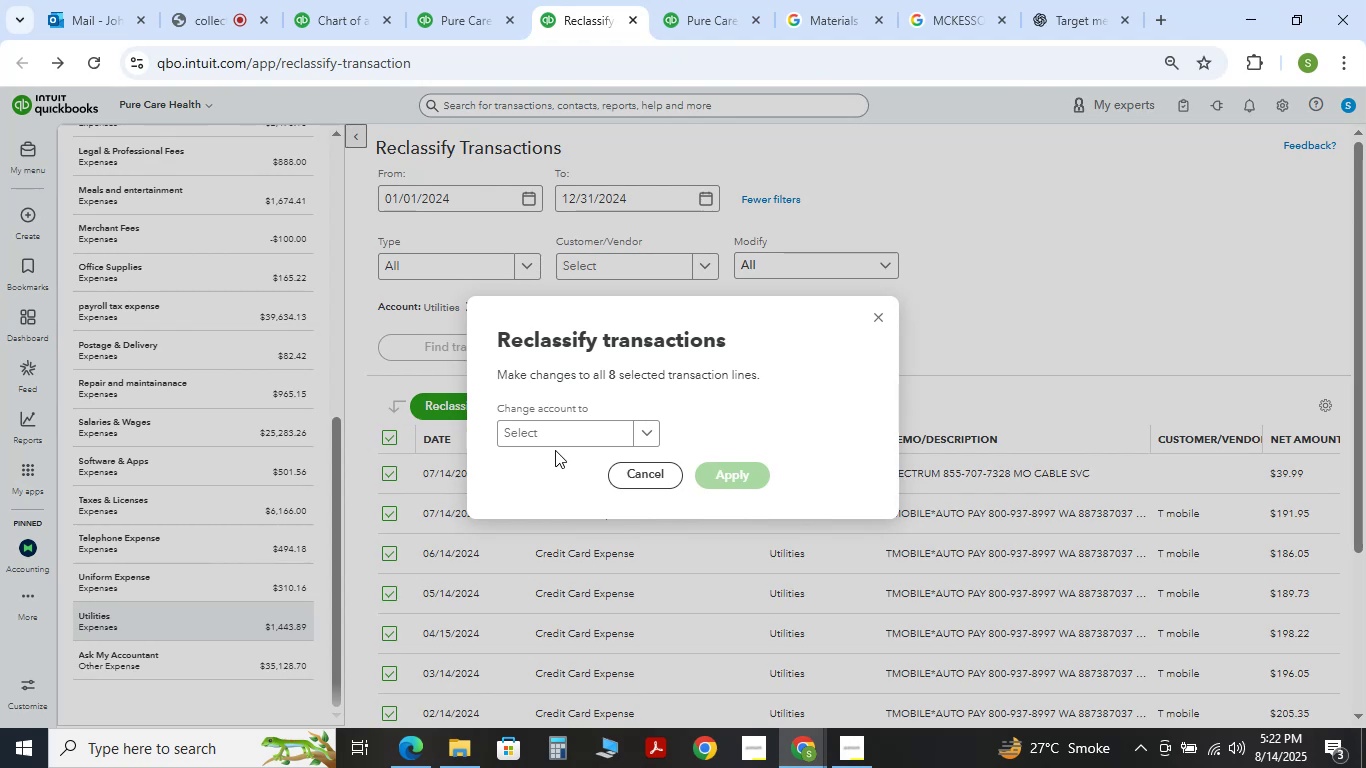 
double_click([553, 441])
 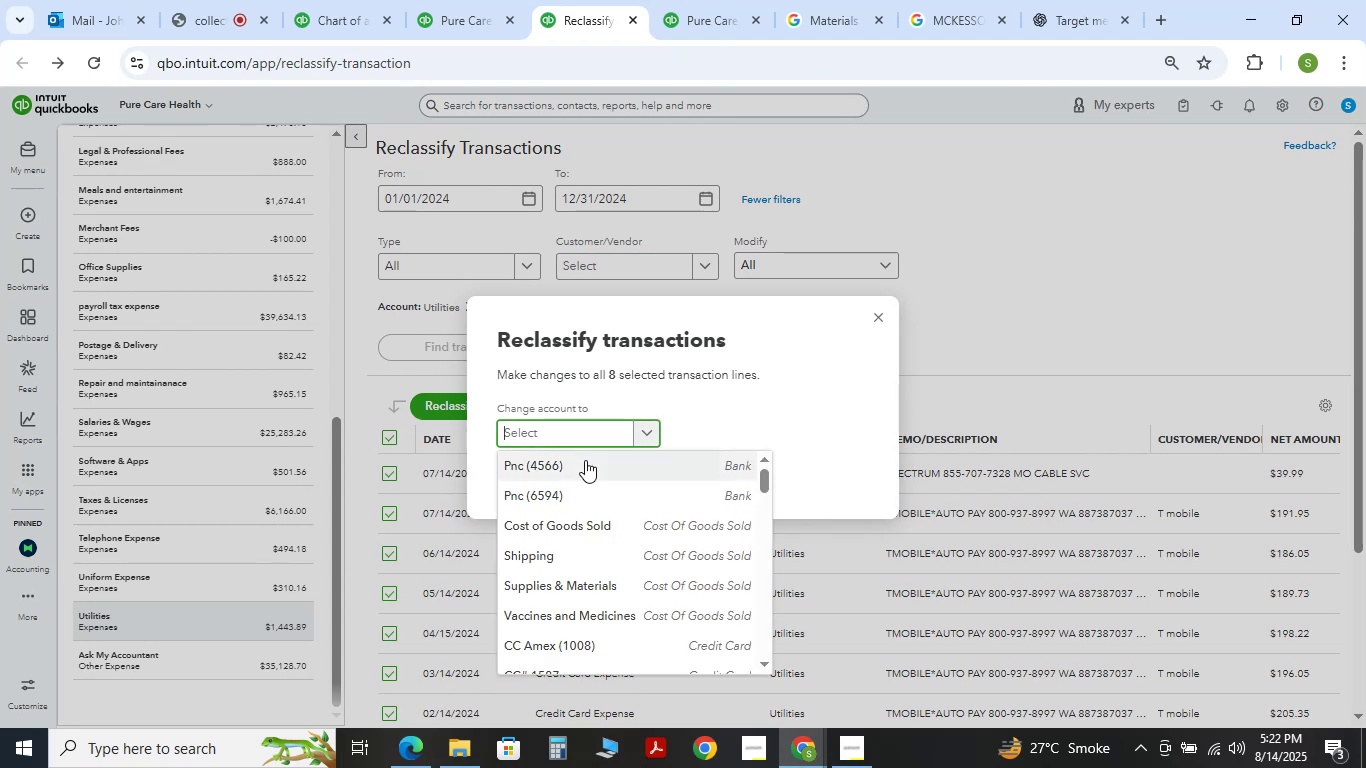 
type(telep)
 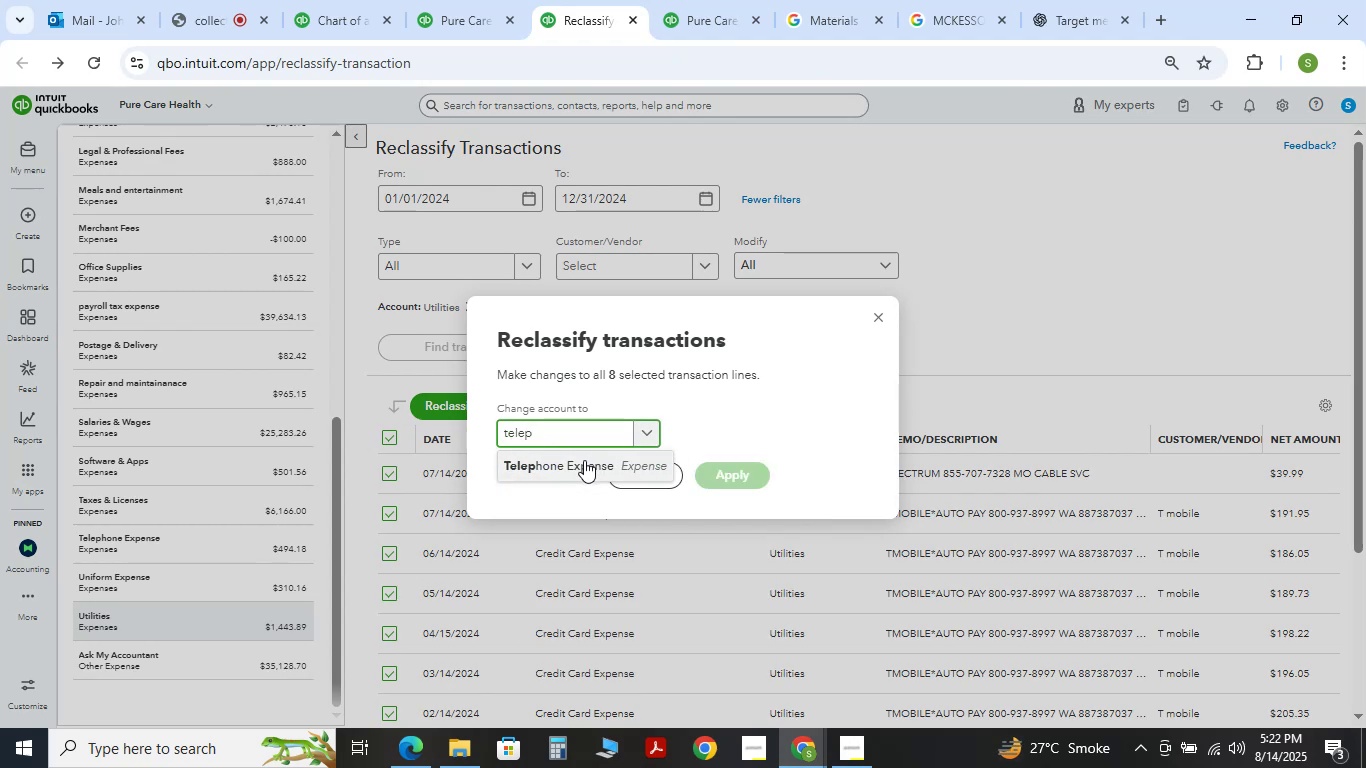 
double_click([718, 469])
 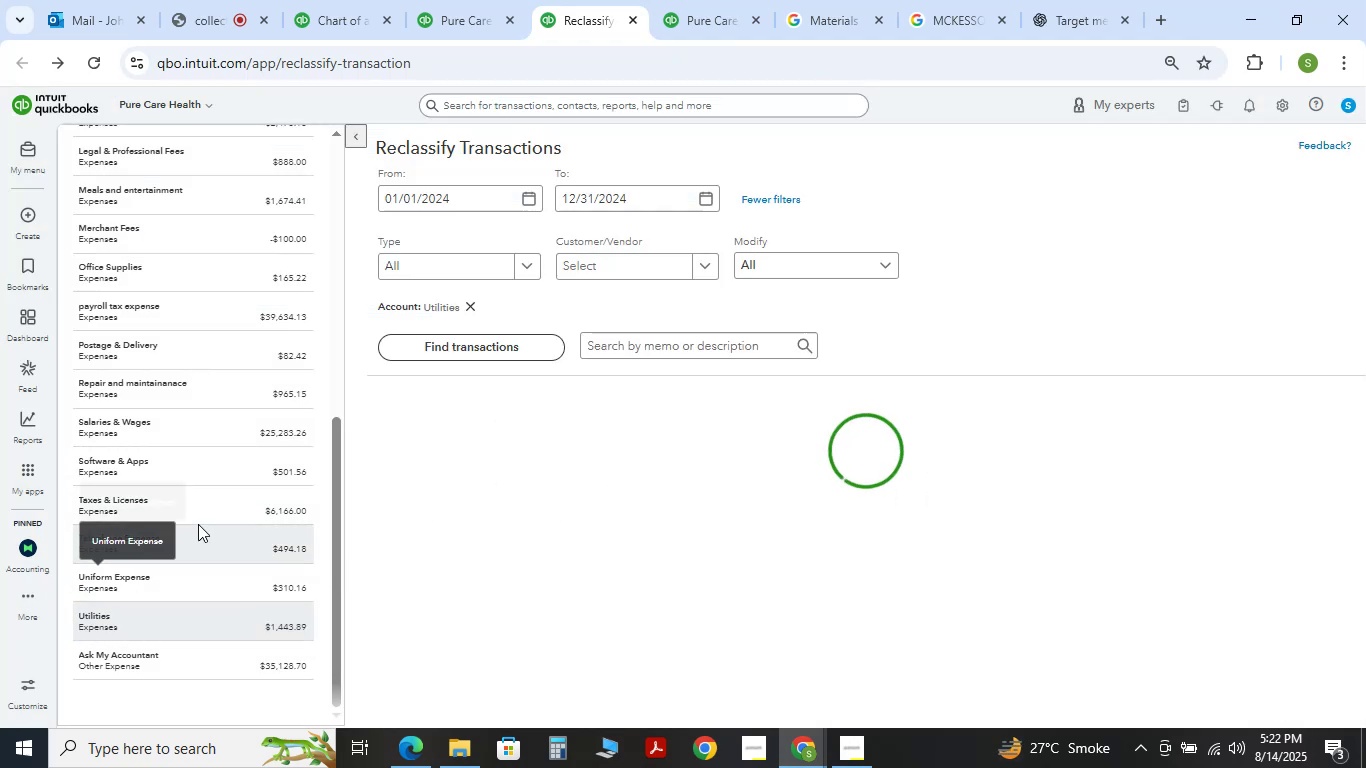 
left_click([217, 504])
 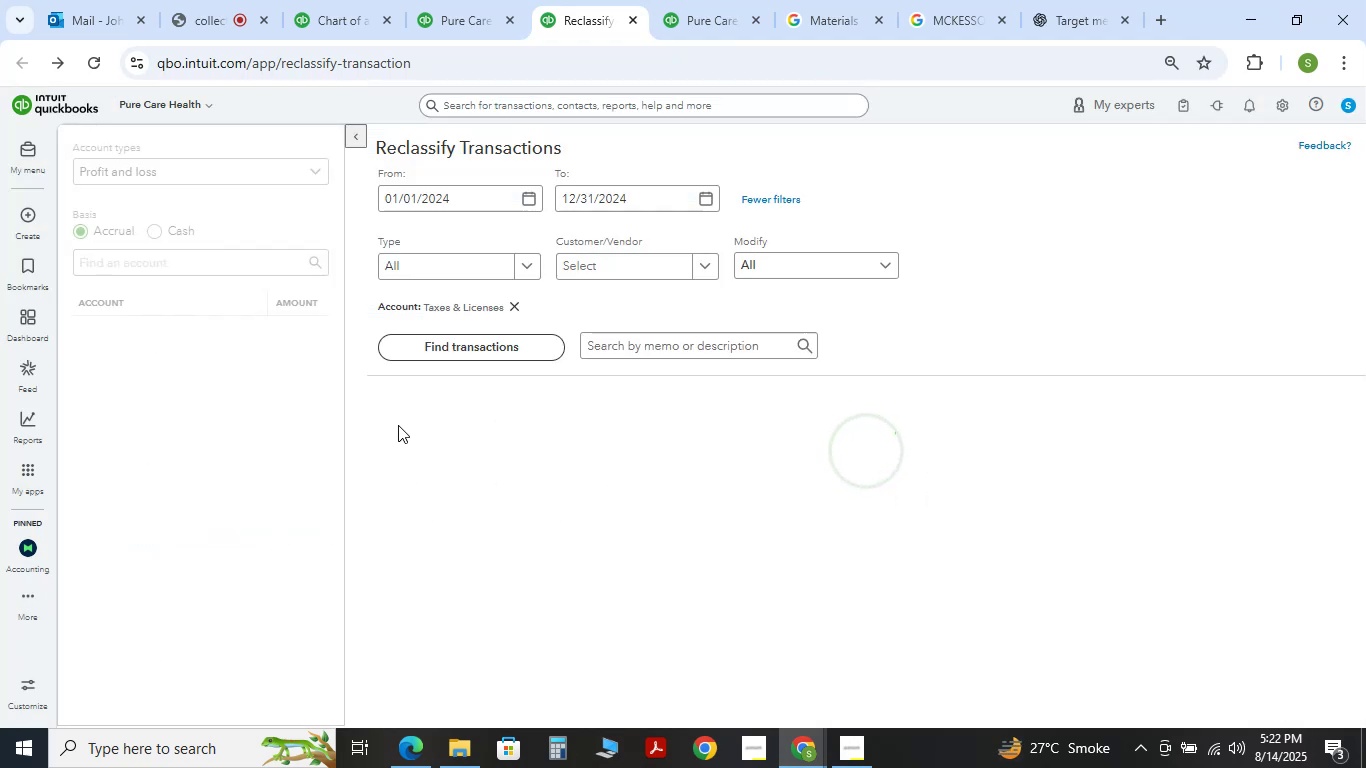 
mouse_move([412, 417])
 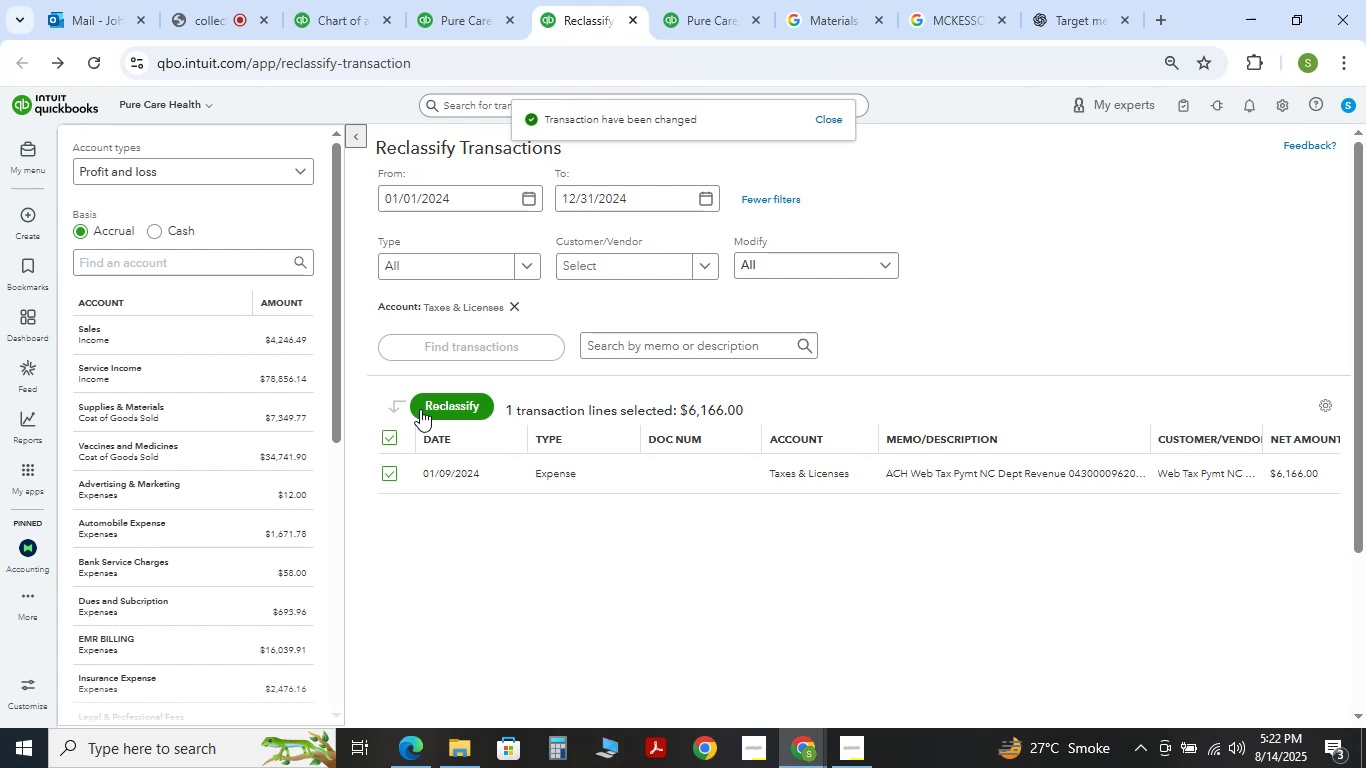 
double_click([420, 409])
 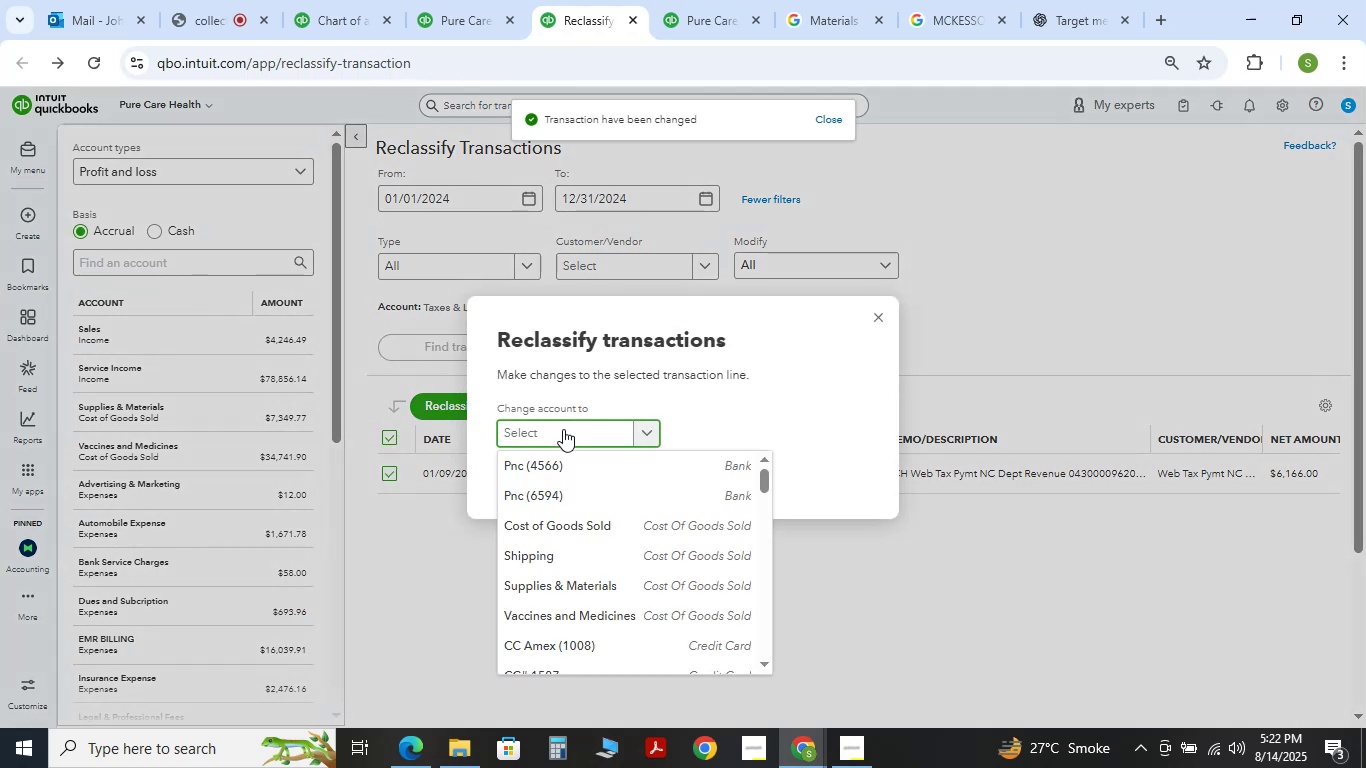 
type(sales)
 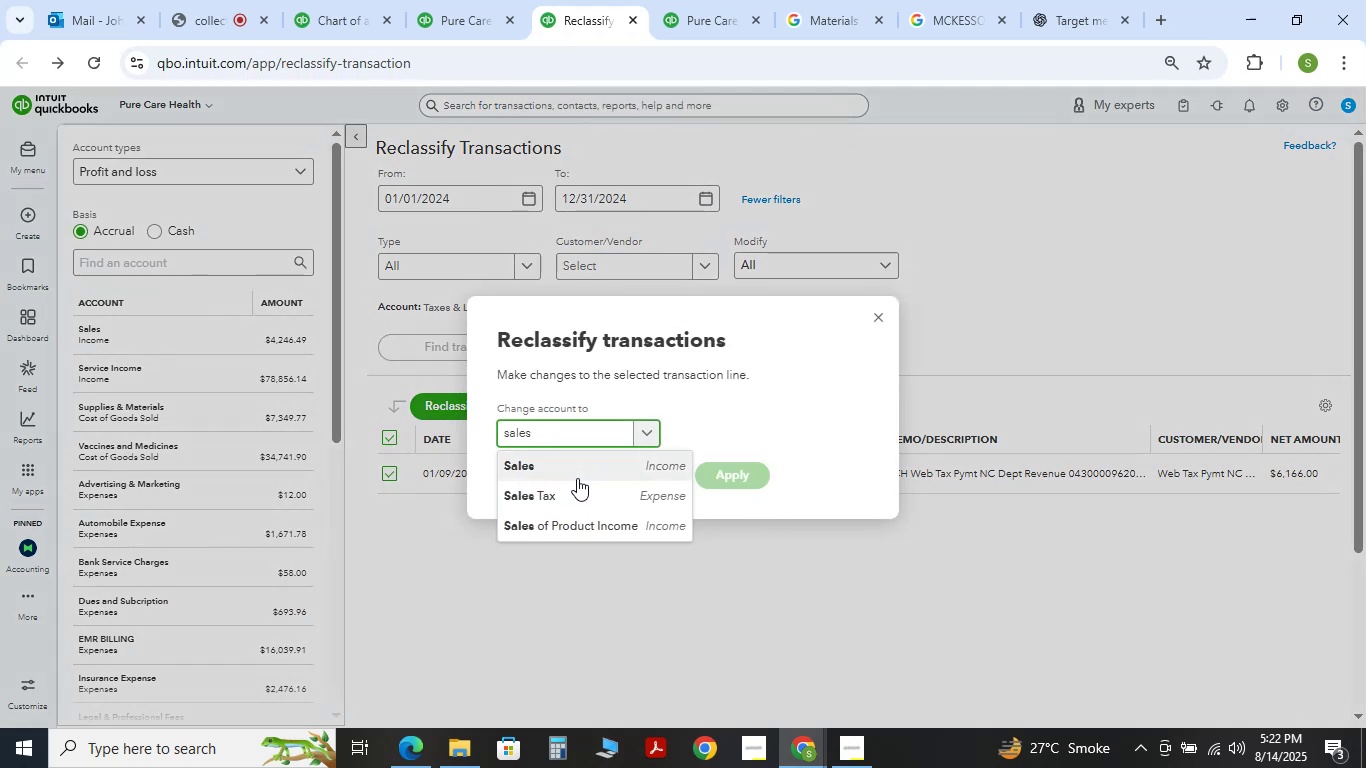 
left_click([582, 486])
 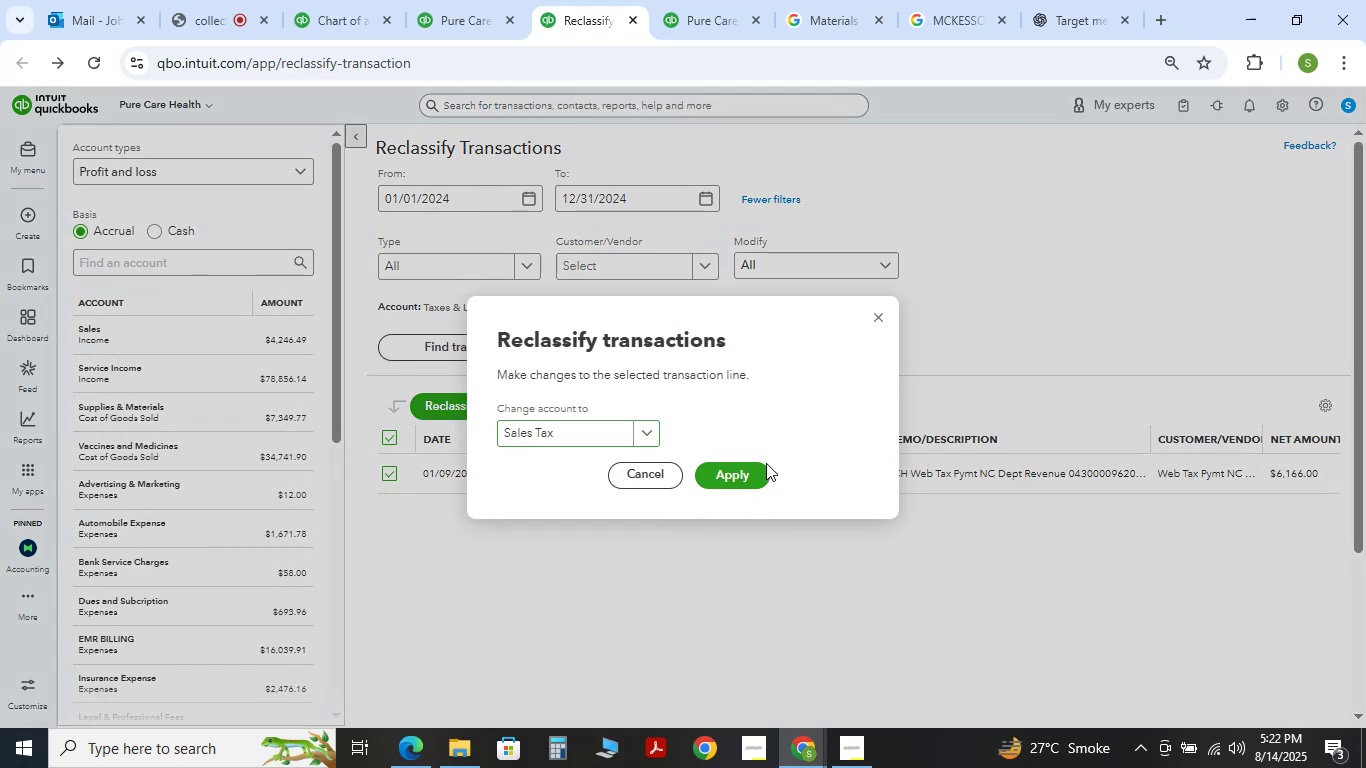 
left_click([731, 474])
 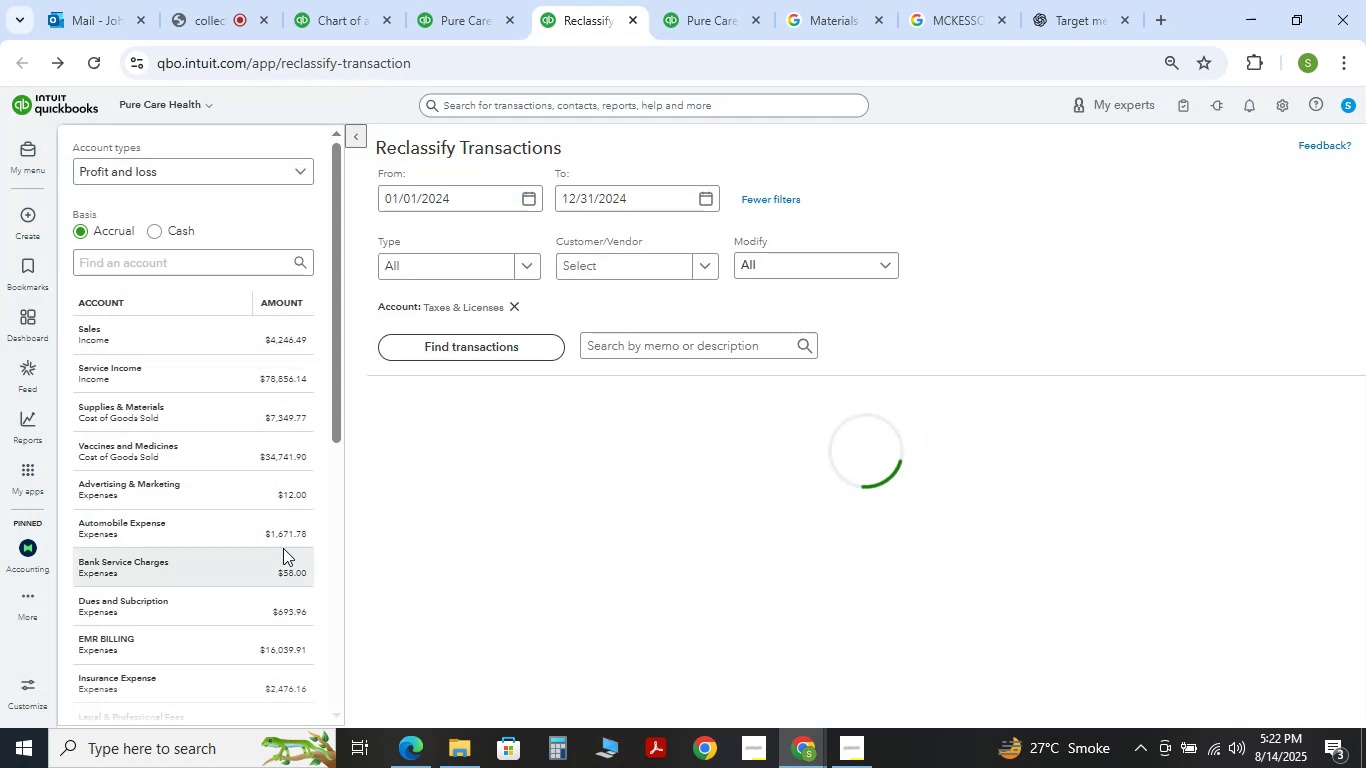 
scroll: coordinate [285, 485], scroll_direction: down, amount: 4.0
 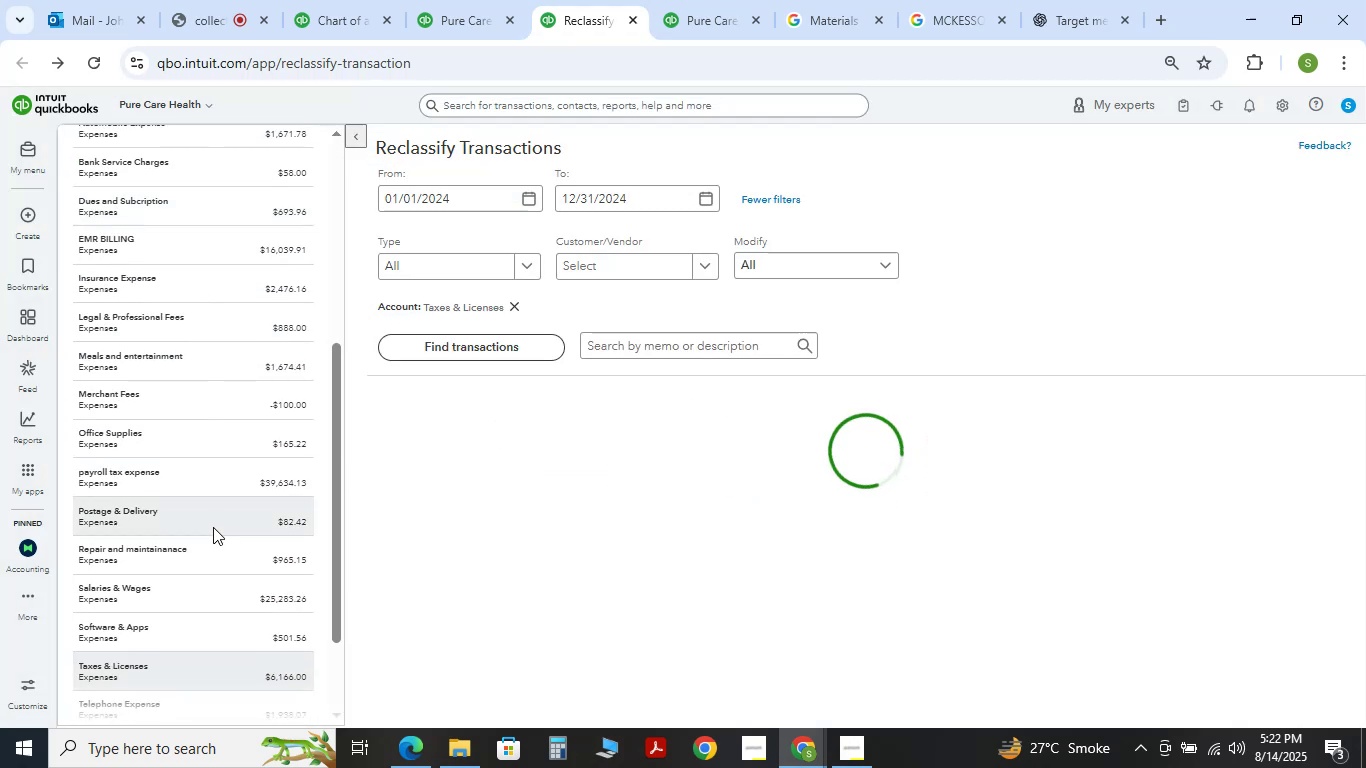 
left_click([217, 527])
 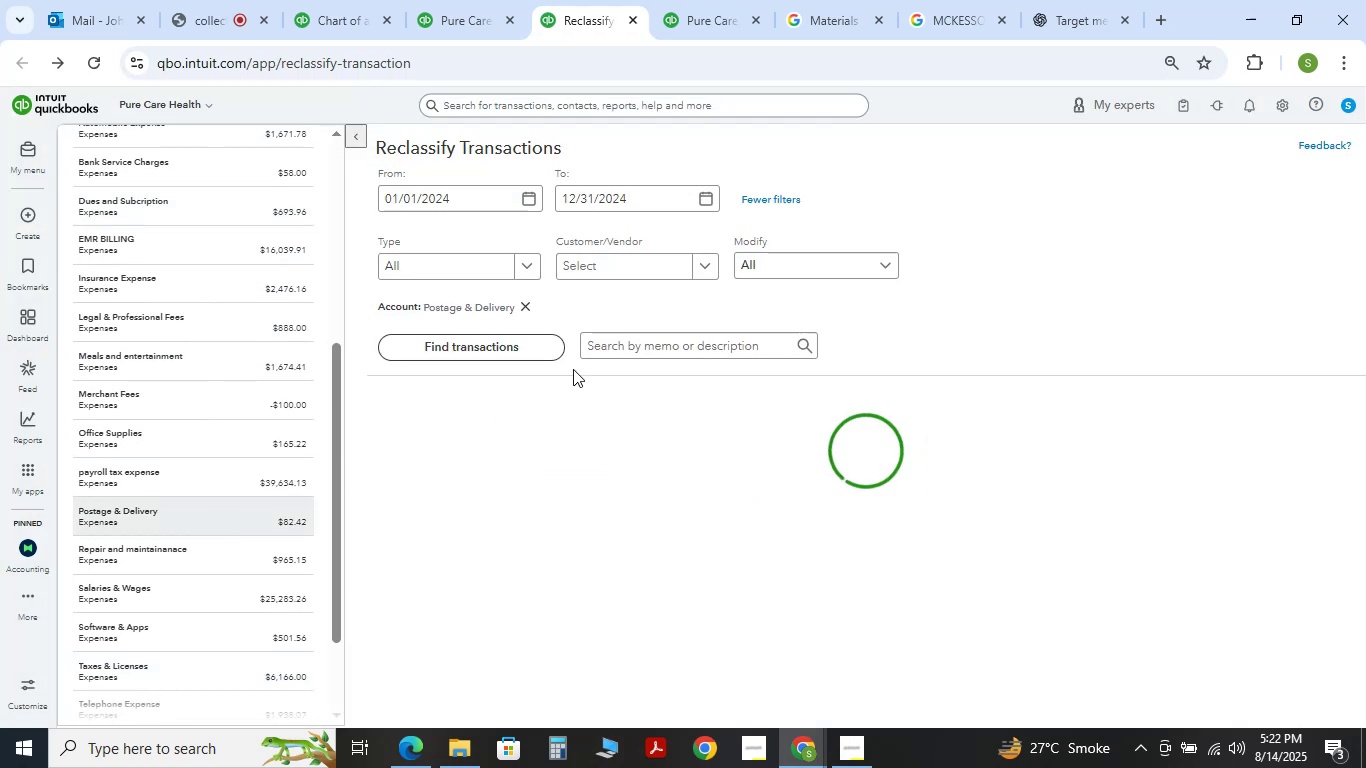 
scroll: coordinate [919, 316], scroll_direction: down, amount: 11.0
 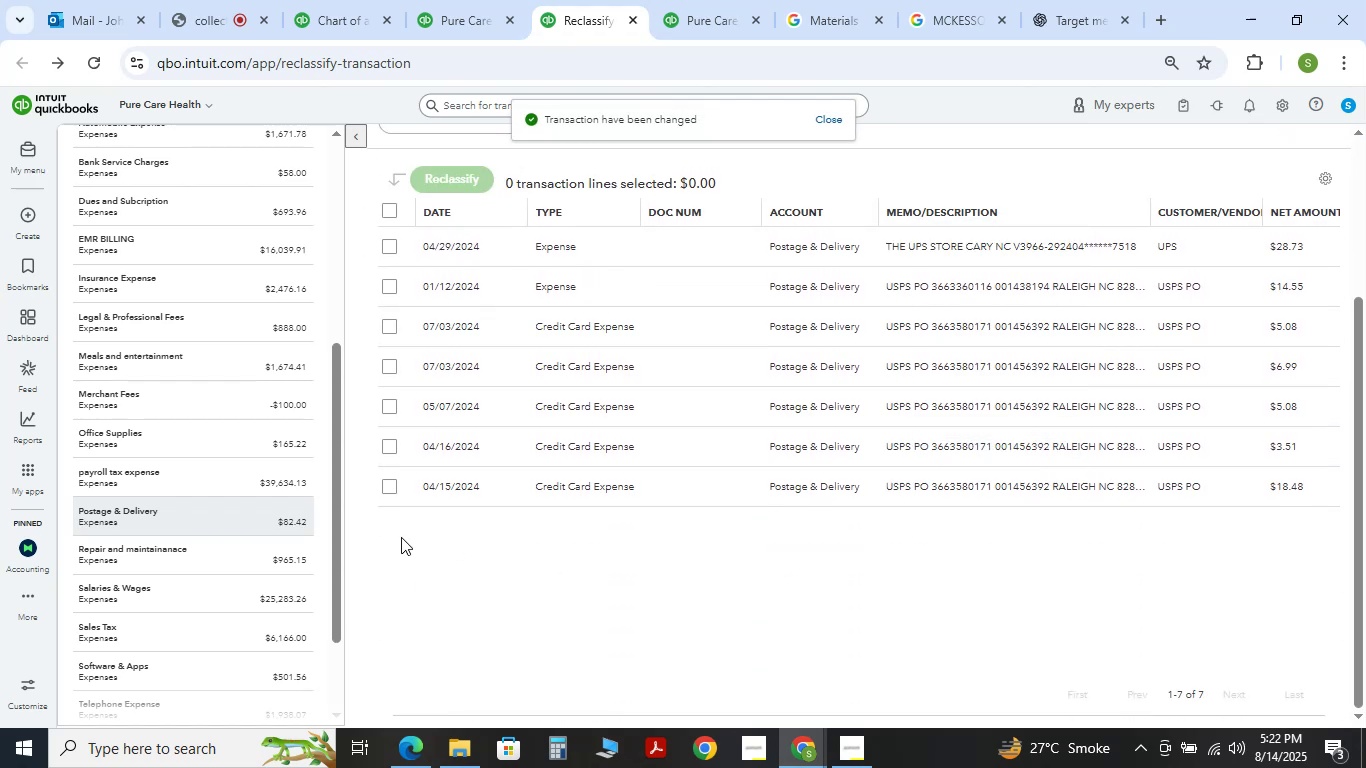 
left_click([255, 491])
 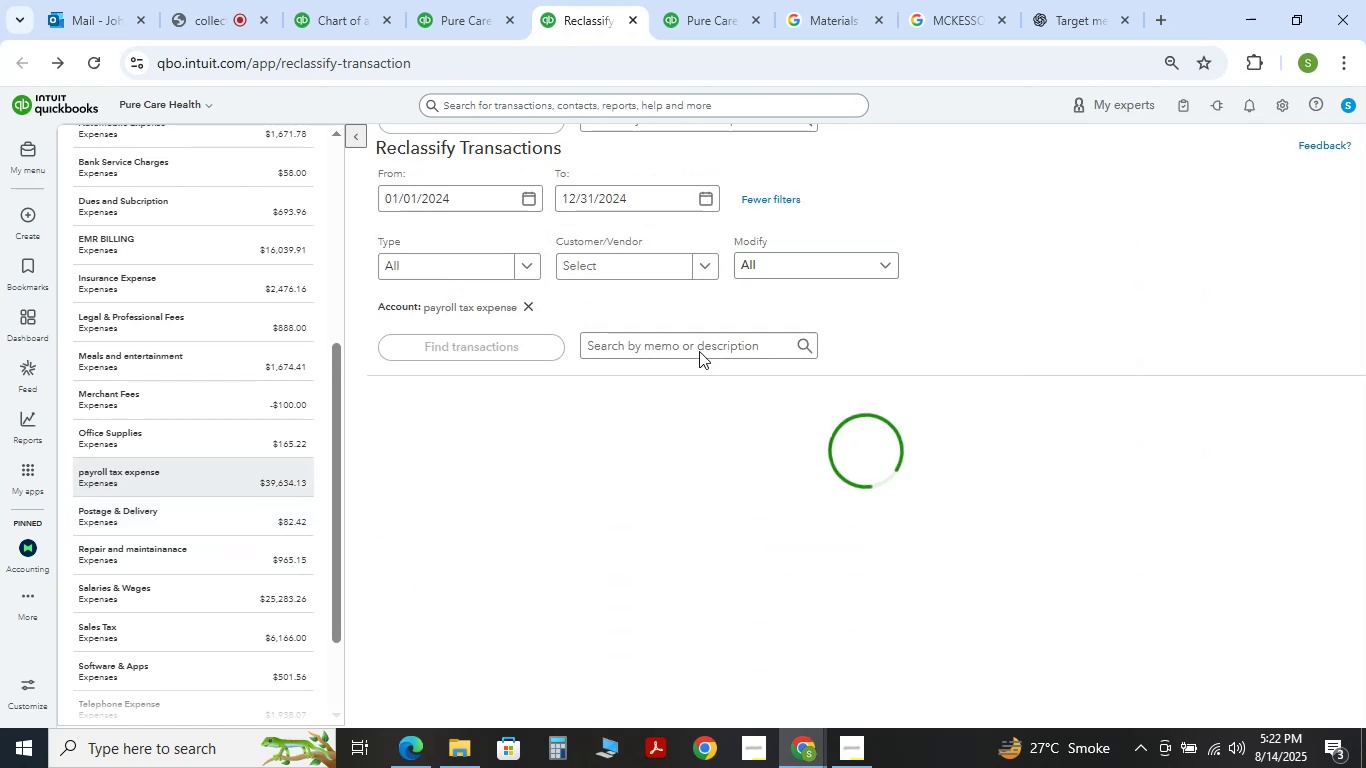 
scroll: coordinate [942, 332], scroll_direction: down, amount: 6.0
 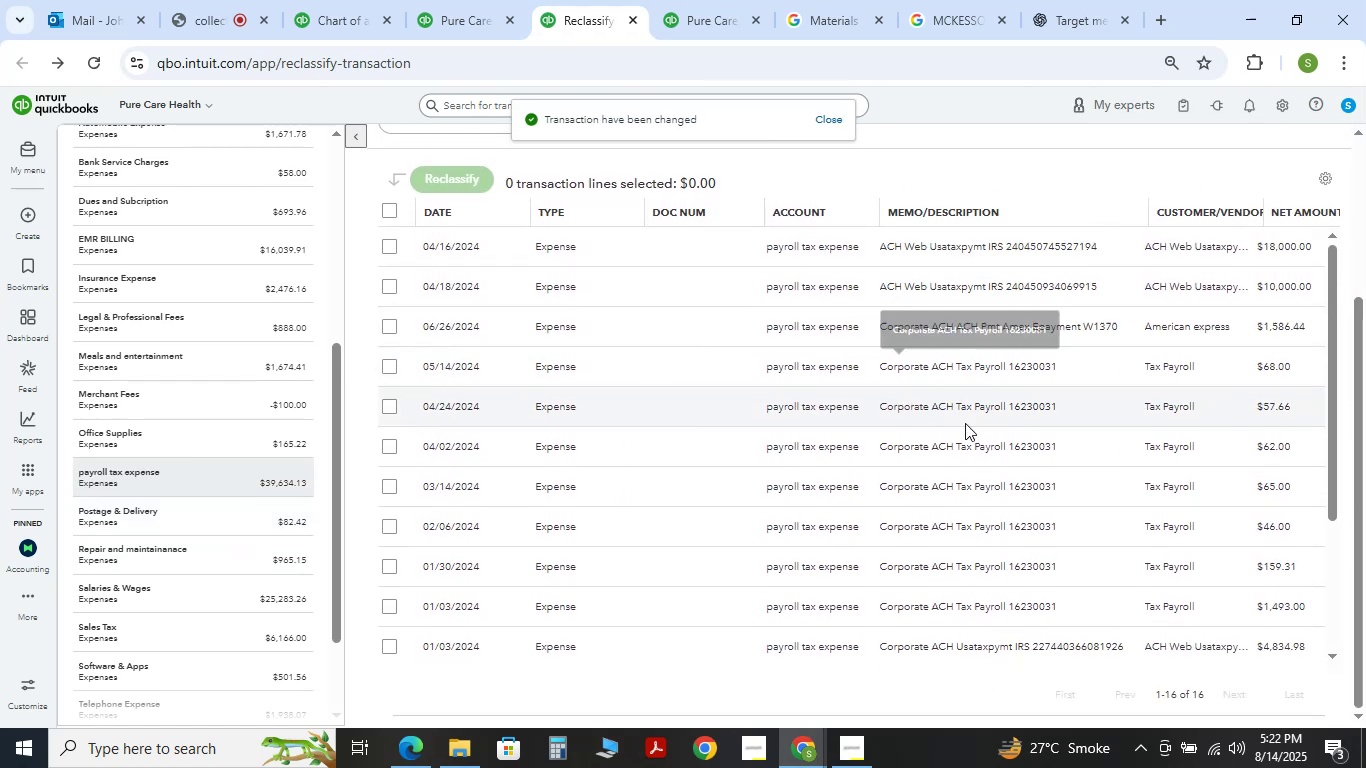 
scroll: coordinate [985, 571], scroll_direction: up, amount: 2.0
 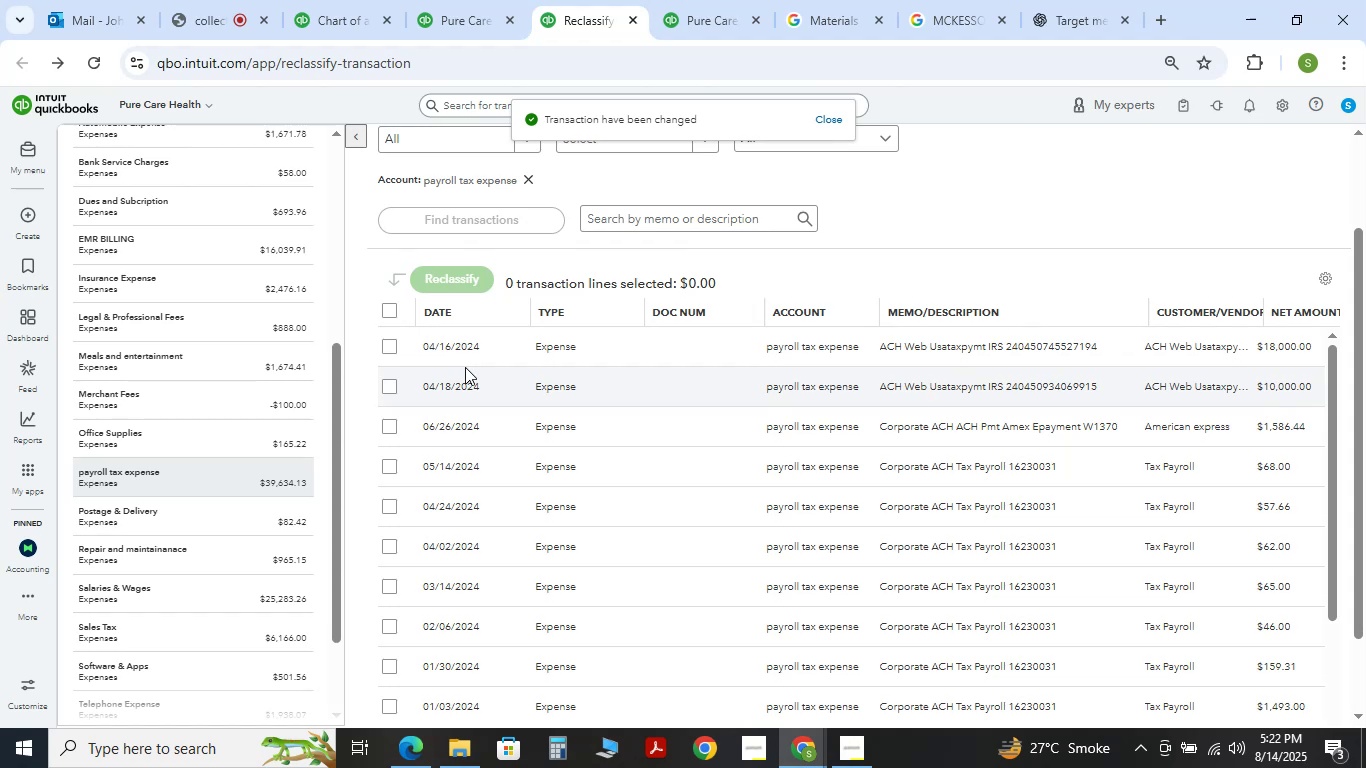 
scroll: coordinate [1021, 621], scroll_direction: down, amount: 19.0
 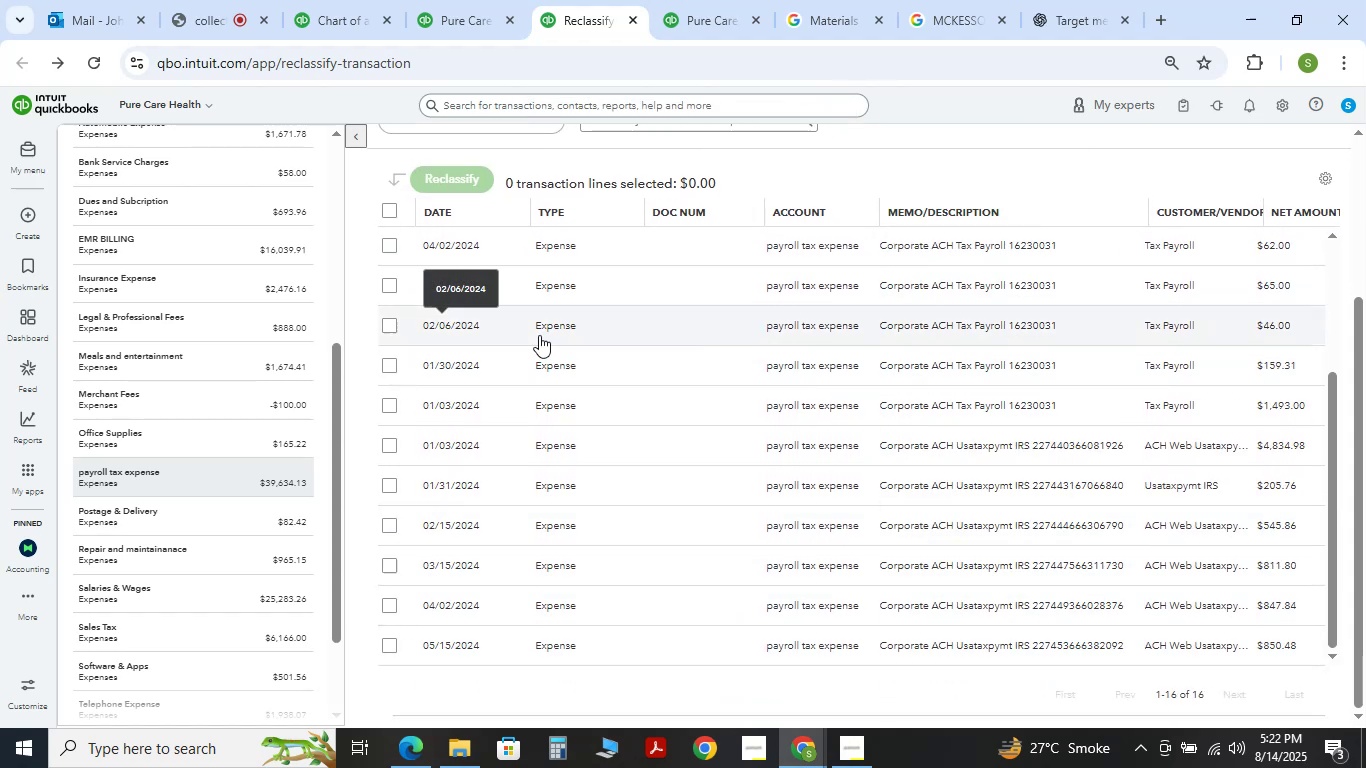 
scroll: coordinate [1020, 430], scroll_direction: up, amount: 2.0
 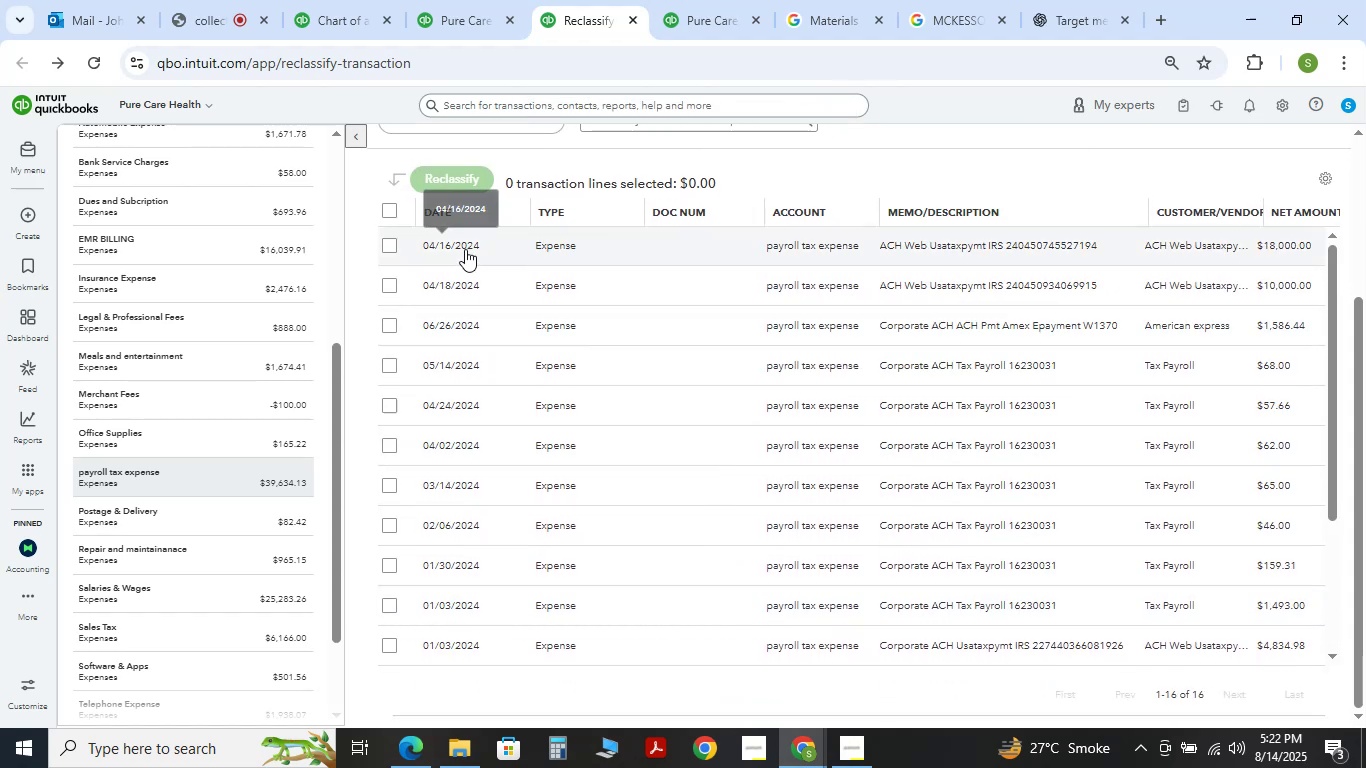 
left_click([388, 210])
 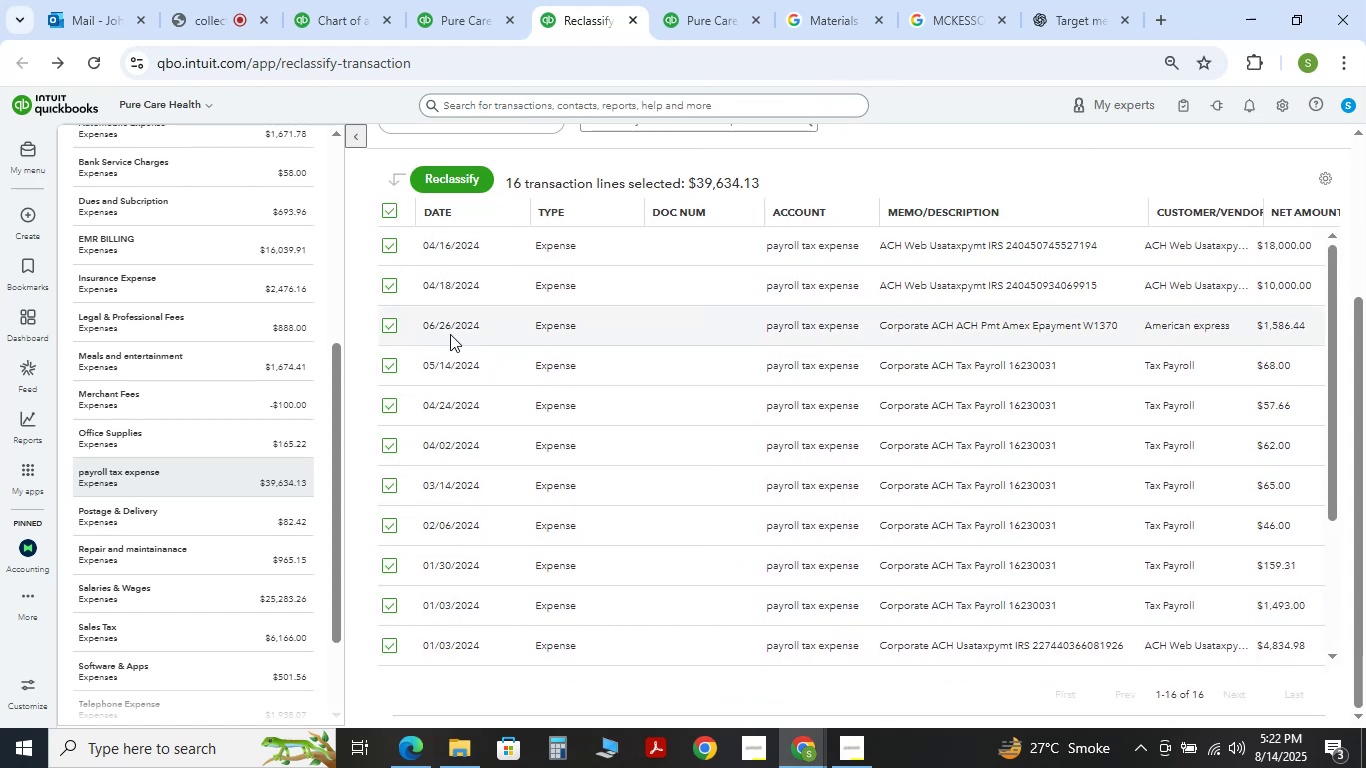 
scroll: coordinate [579, 360], scroll_direction: up, amount: 5.0
 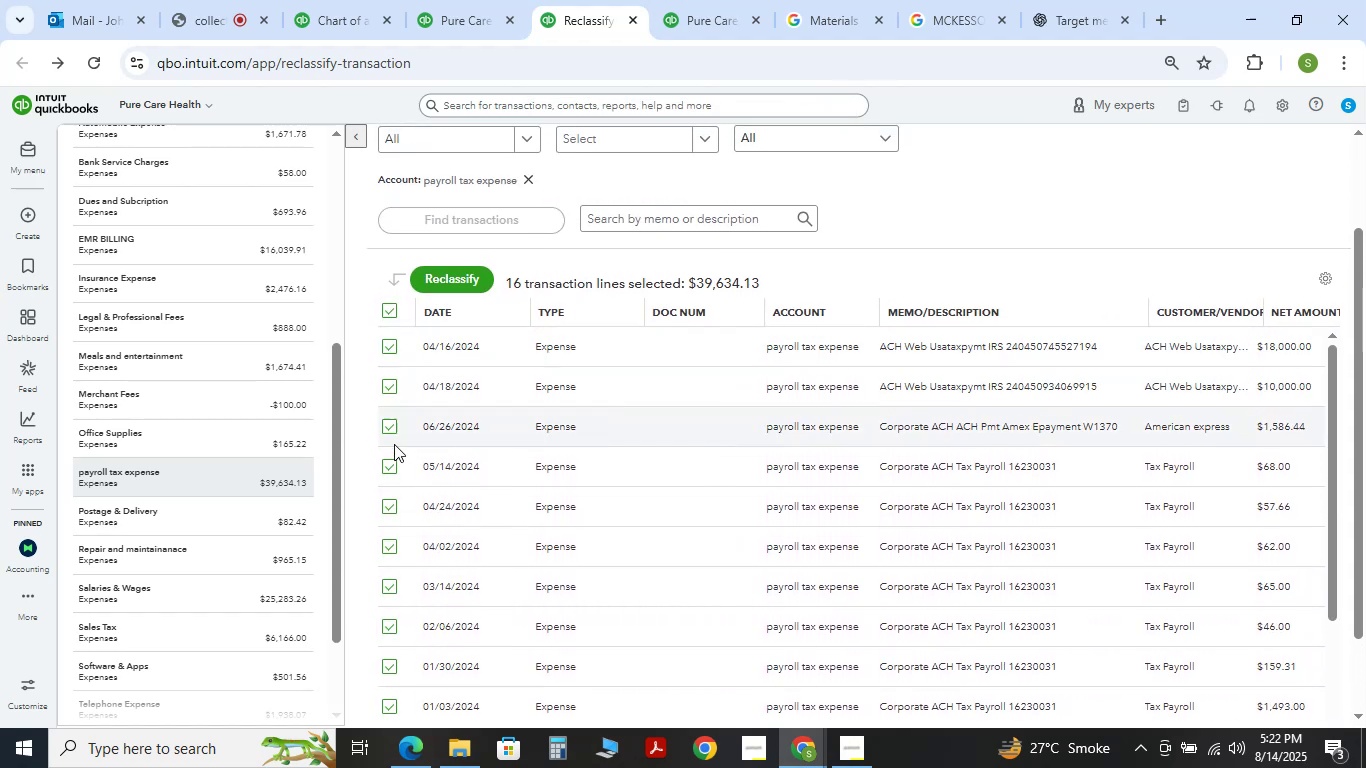 
left_click([386, 474])
 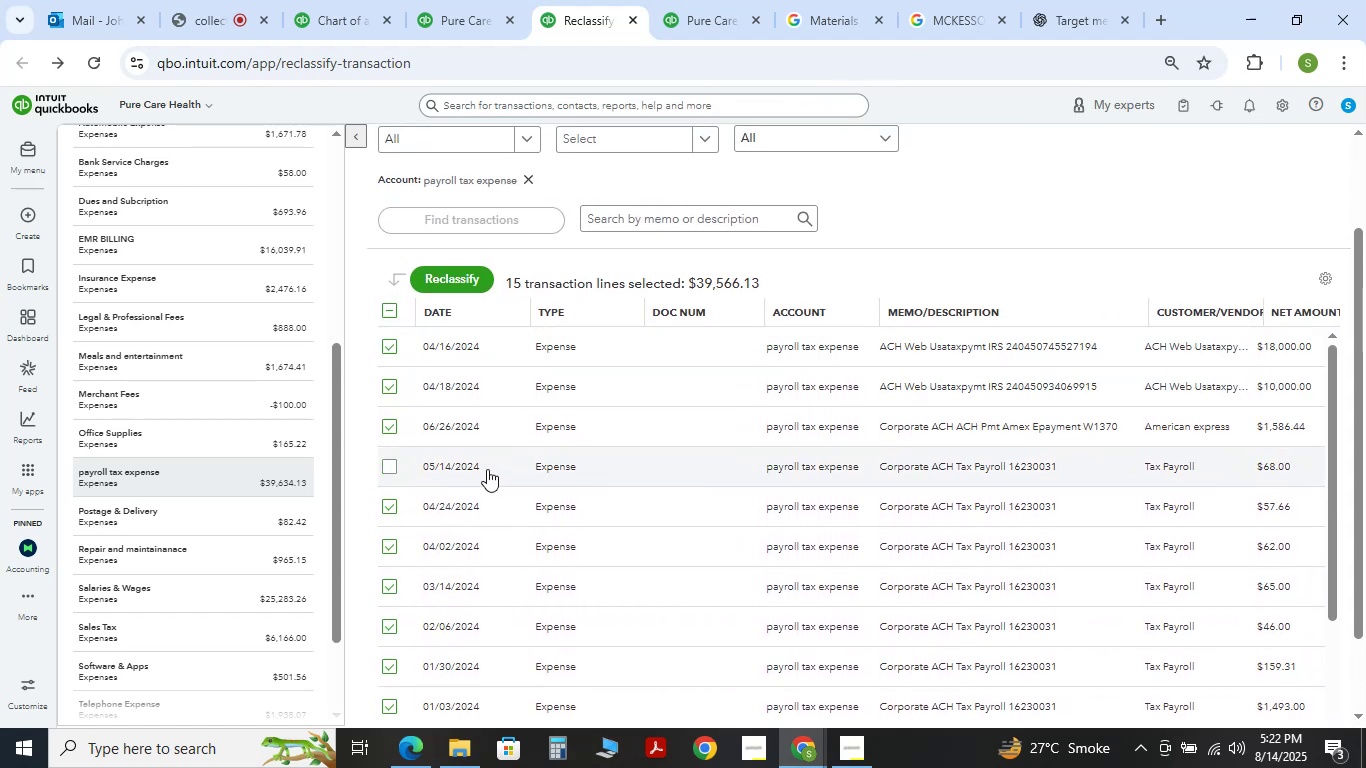 
scroll: coordinate [622, 485], scroll_direction: down, amount: 3.0
 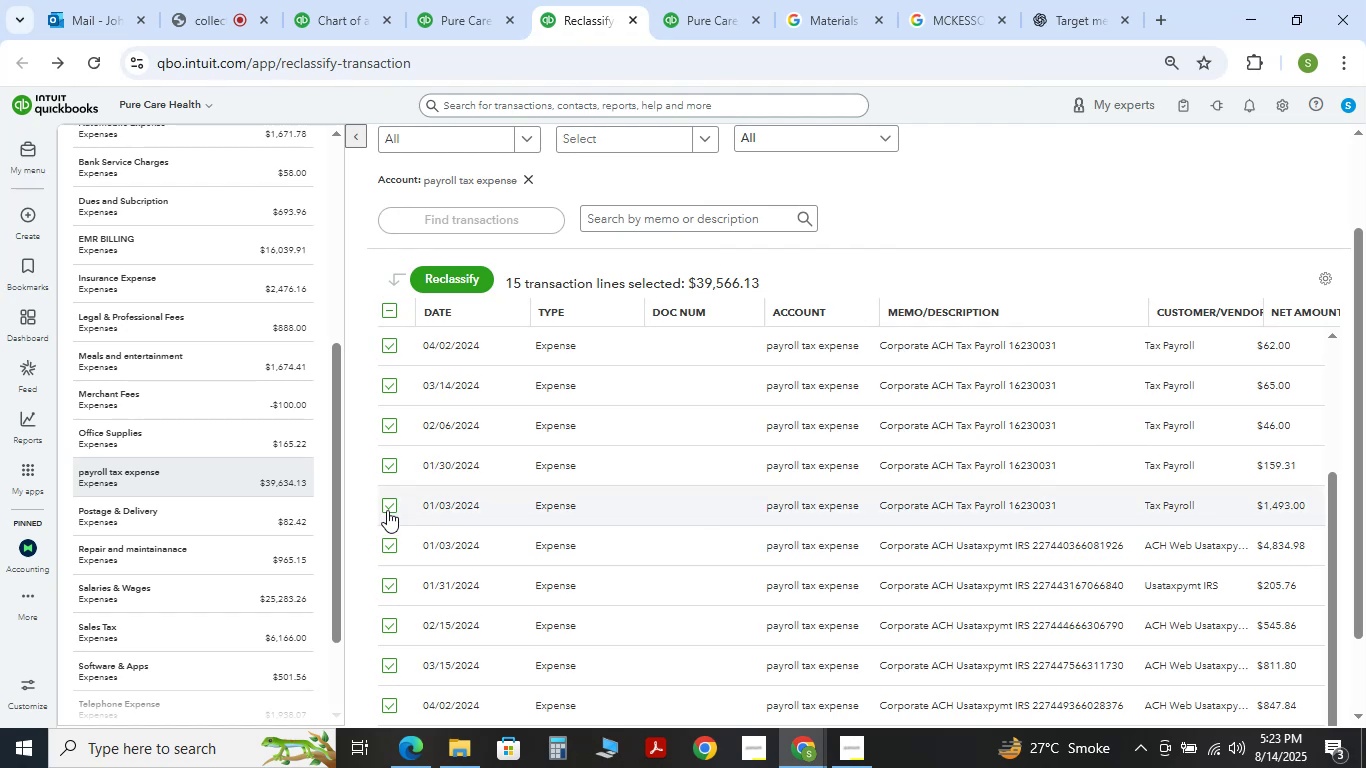 
double_click([387, 465])
 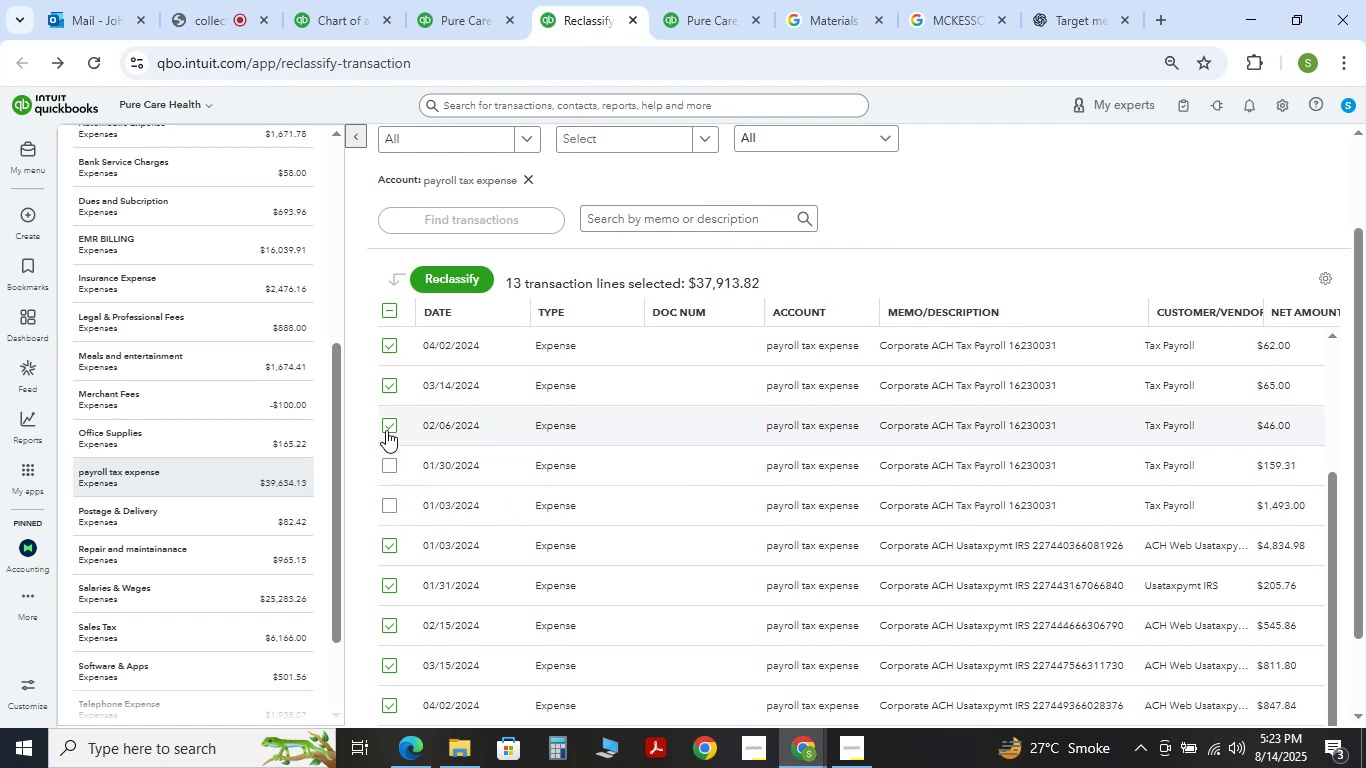 
triple_click([386, 430])
 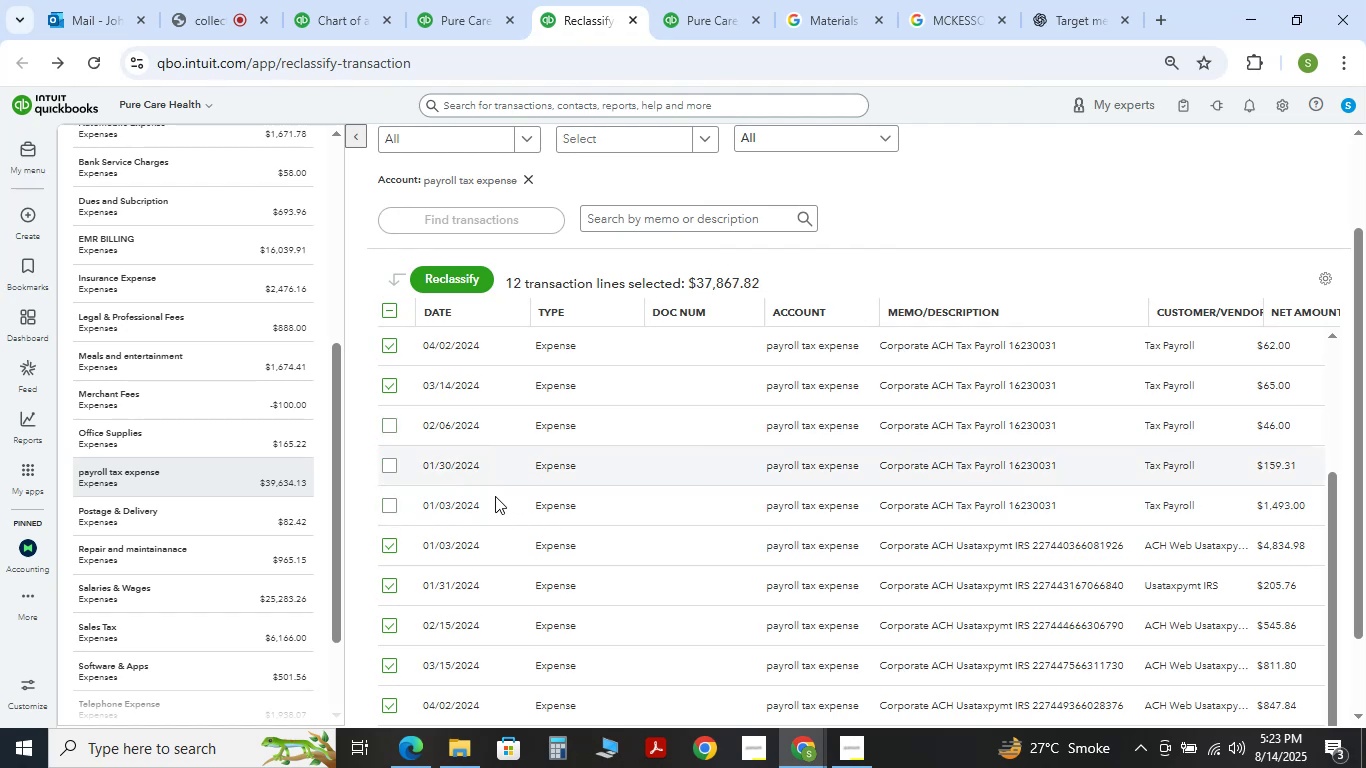 
scroll: coordinate [525, 506], scroll_direction: up, amount: 1.0
 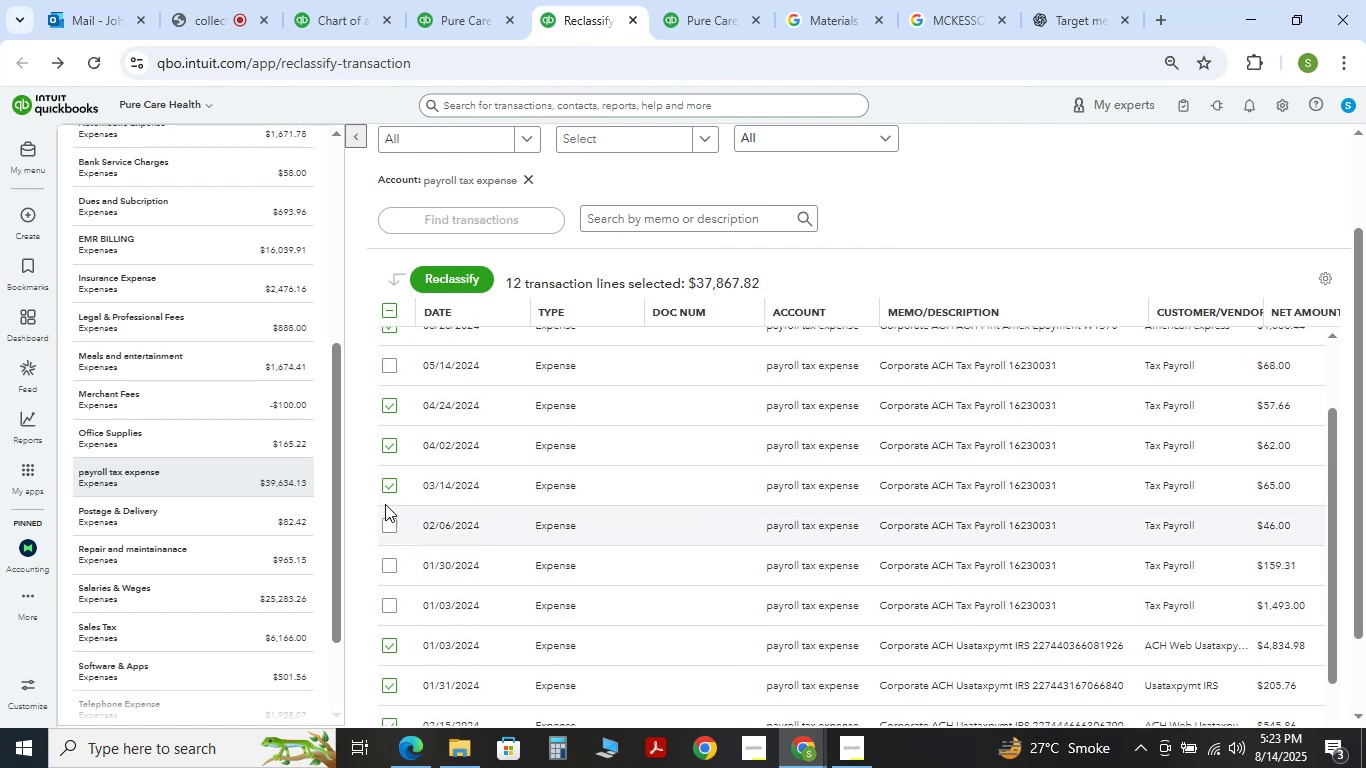 
left_click([383, 489])
 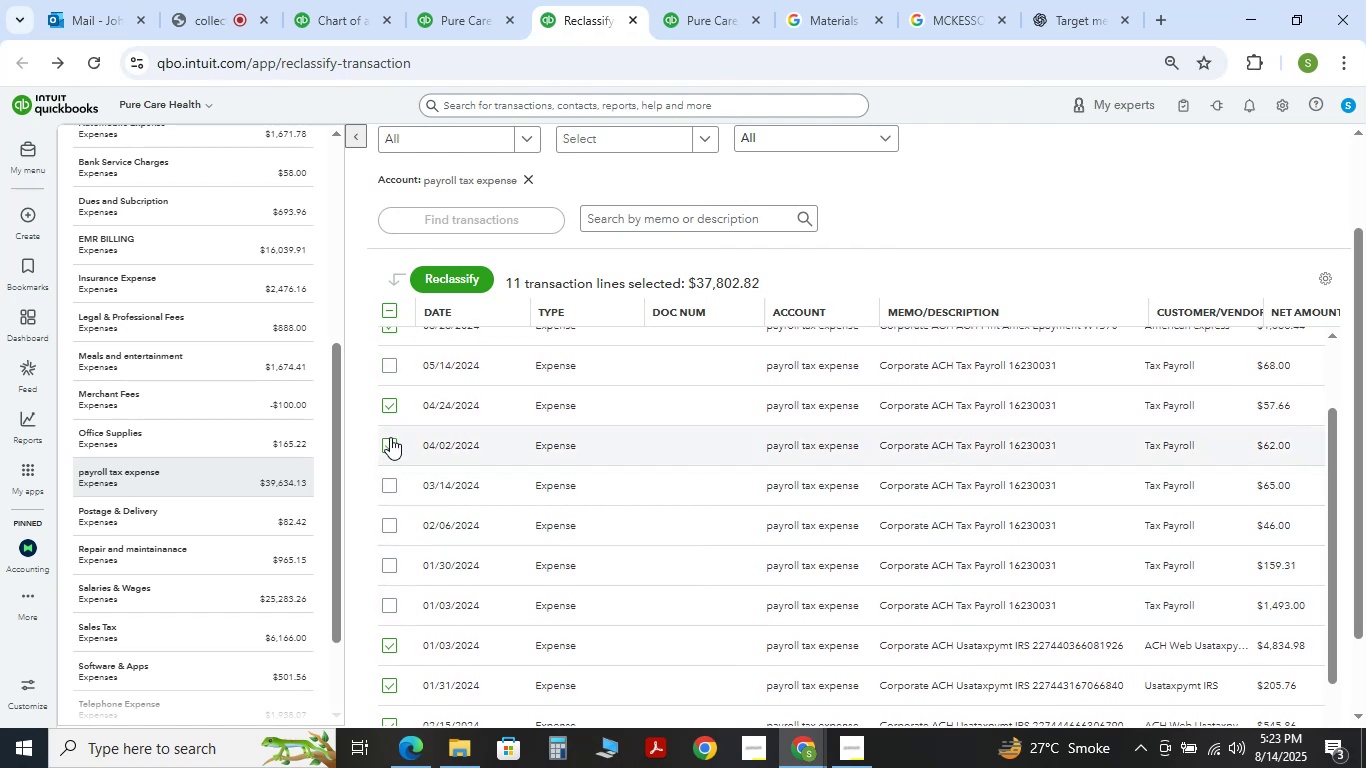 
double_click([390, 407])
 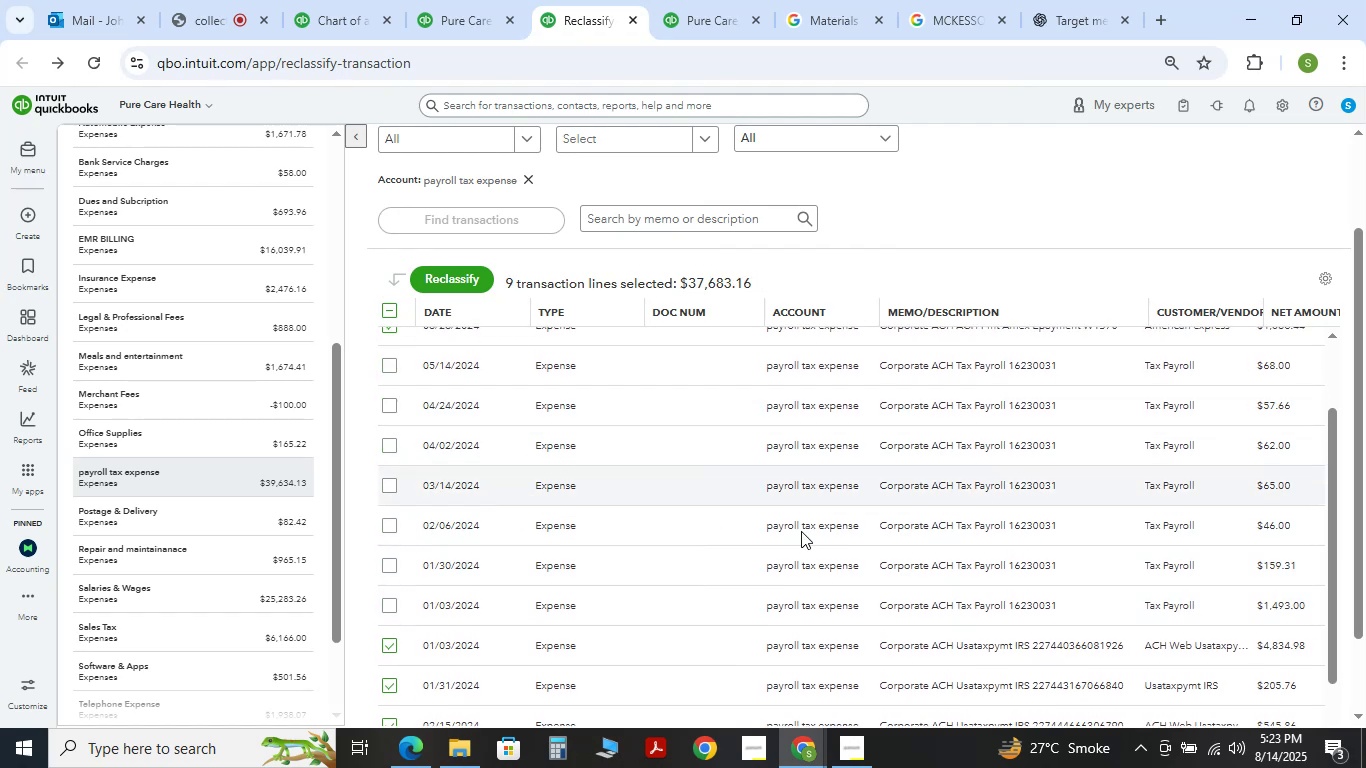 
scroll: coordinate [832, 541], scroll_direction: up, amount: 2.0
 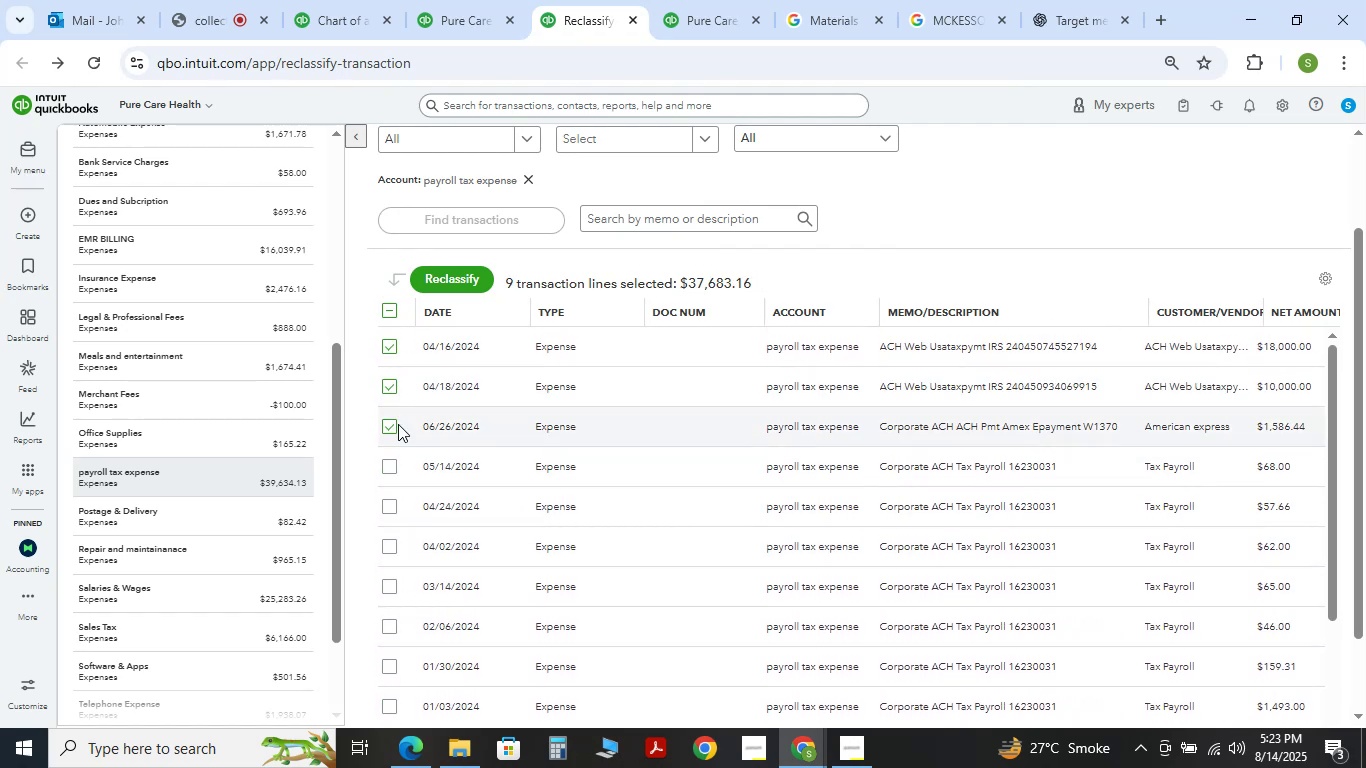 
left_click([389, 432])
 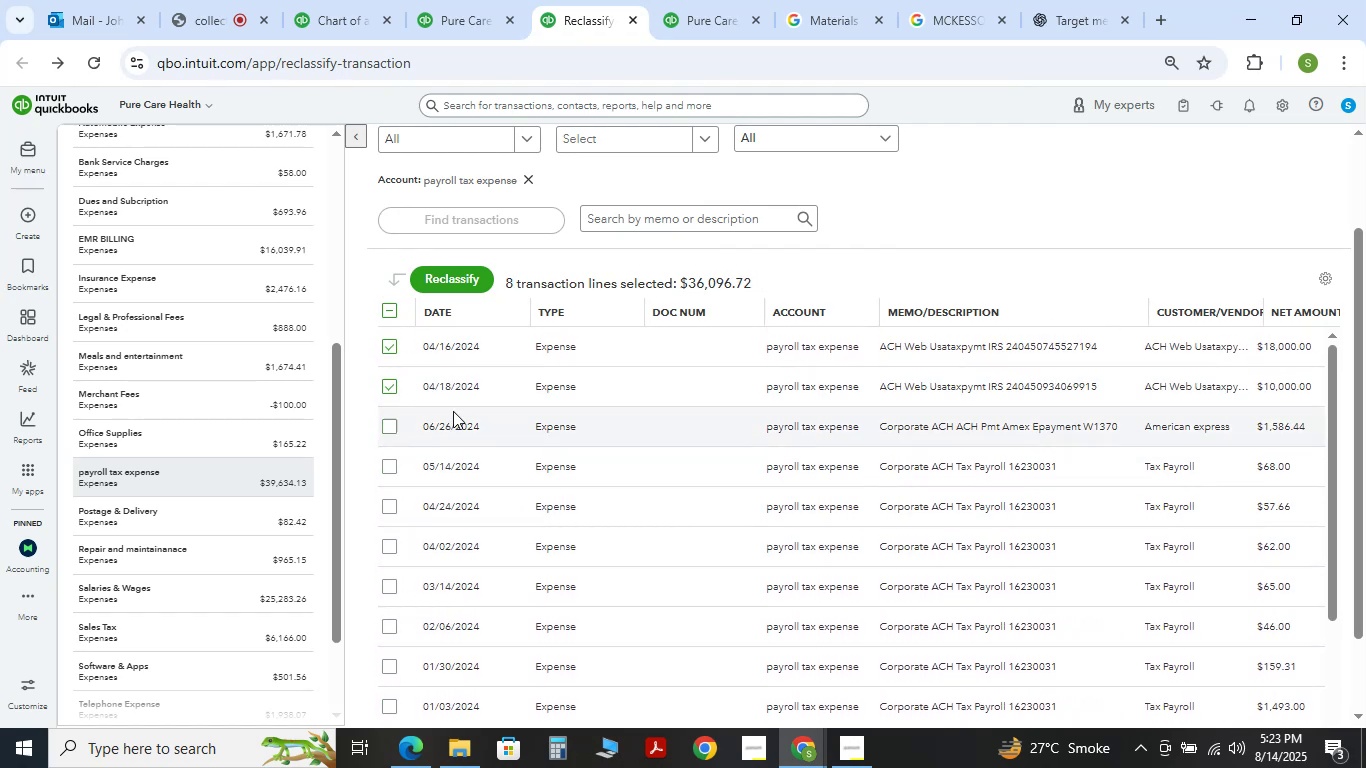 
scroll: coordinate [612, 479], scroll_direction: down, amount: 5.0
 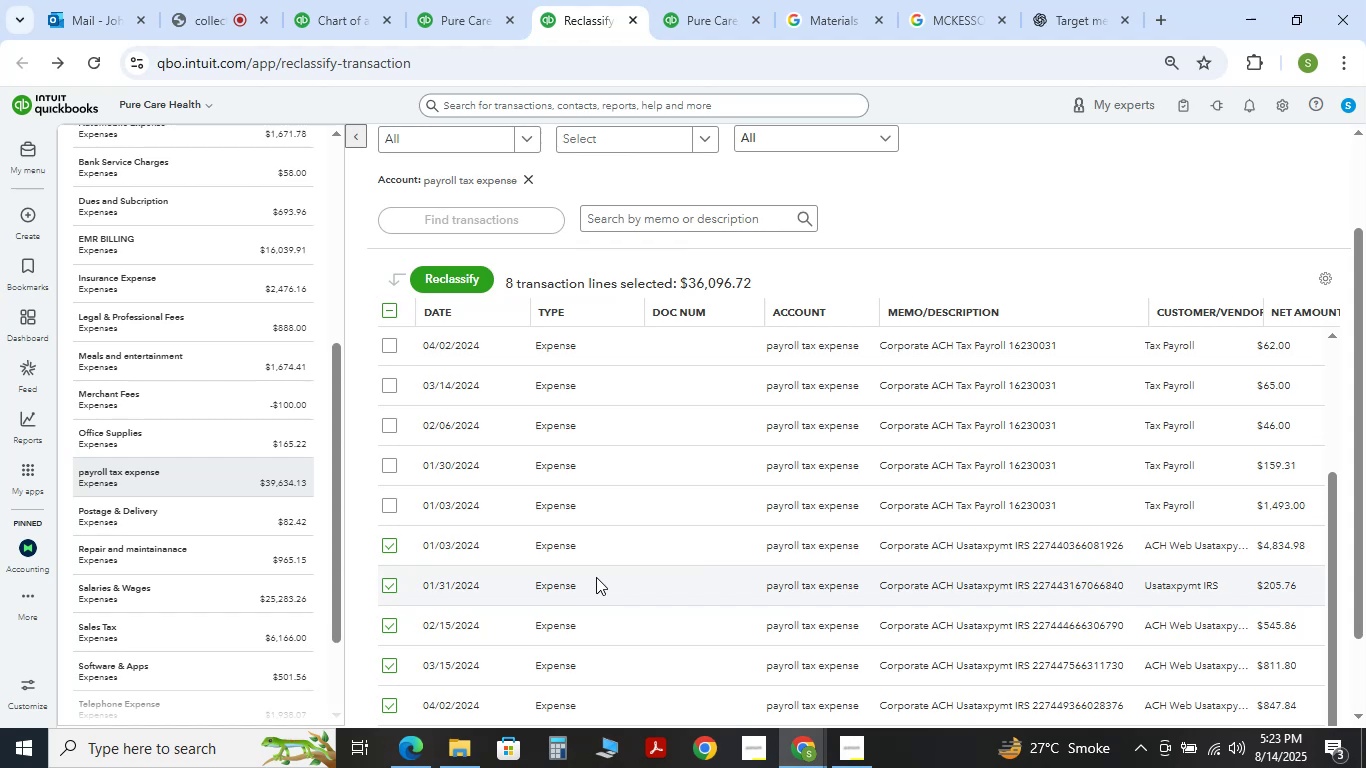 
scroll: coordinate [720, 581], scroll_direction: up, amount: 4.0
 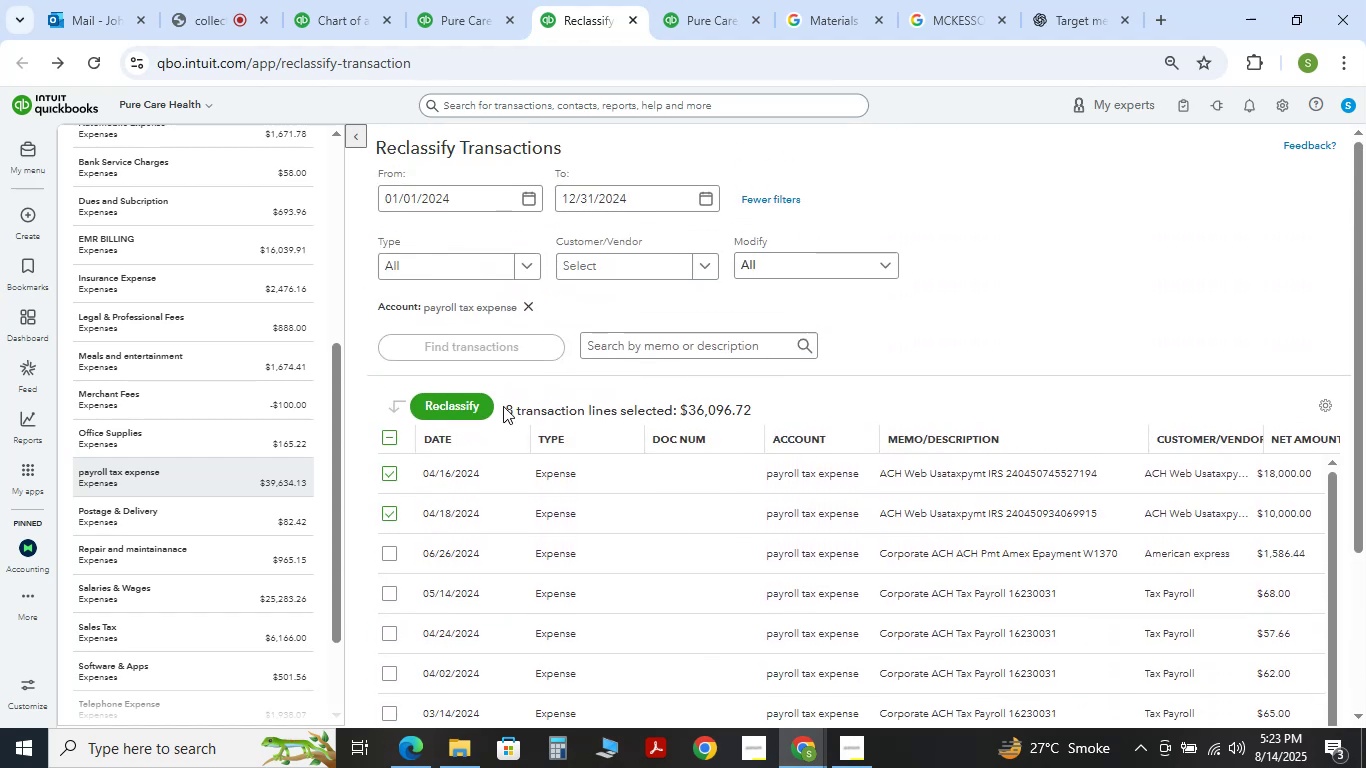 
left_click([480, 412])
 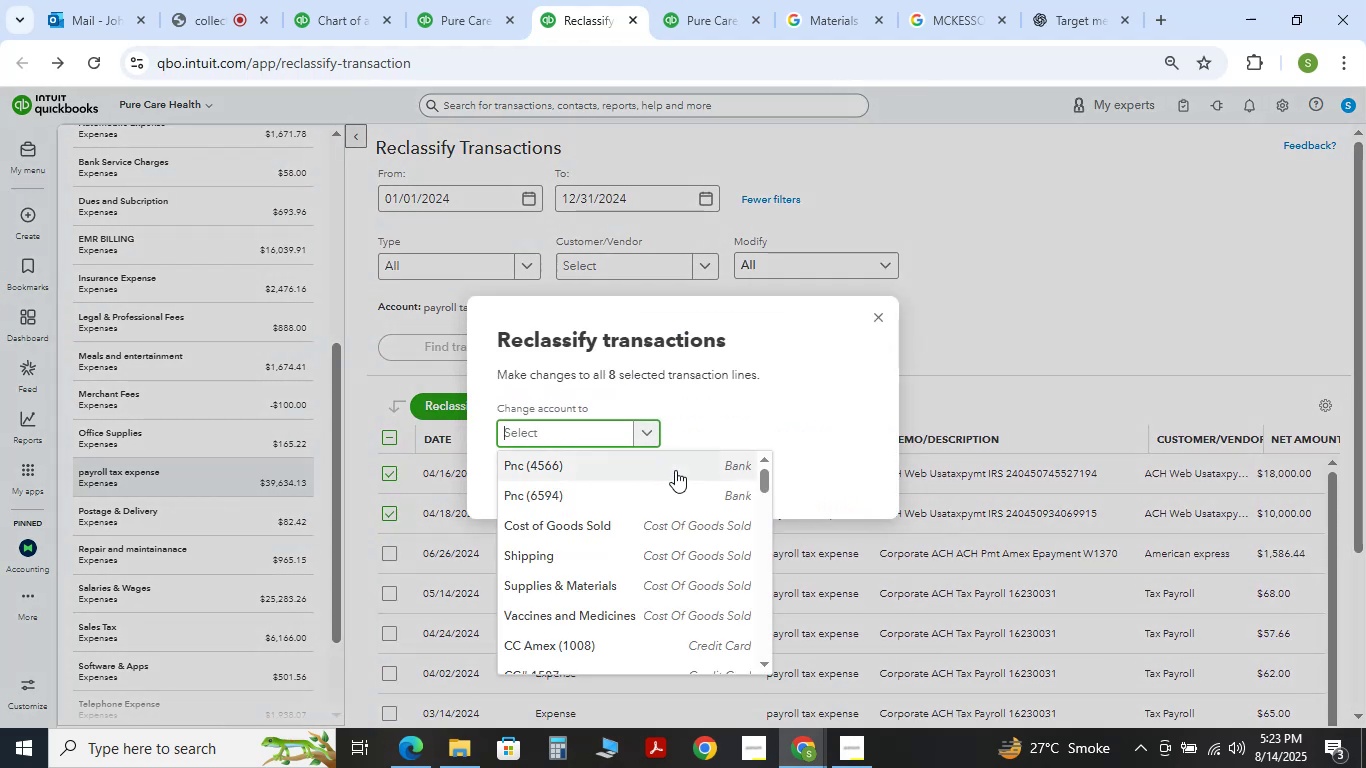 
type(share)
 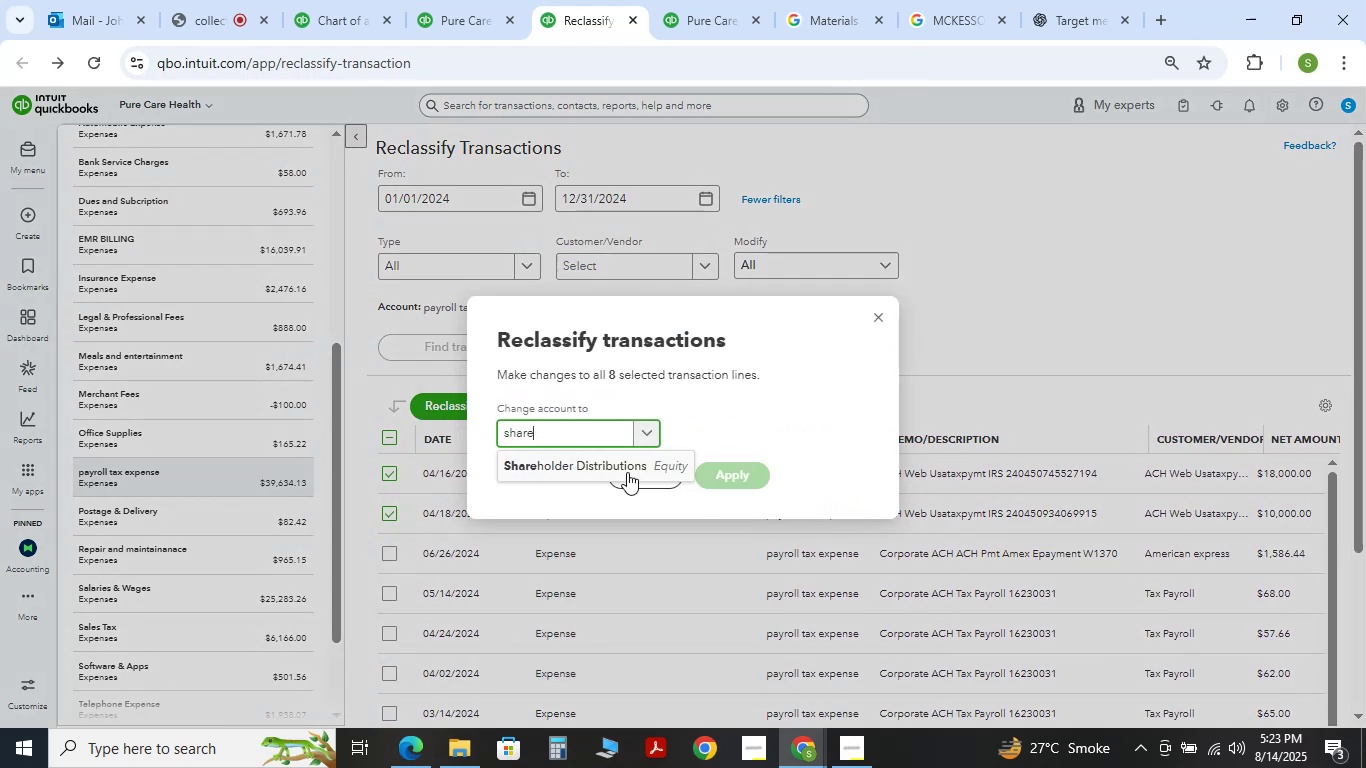 
double_click([722, 469])
 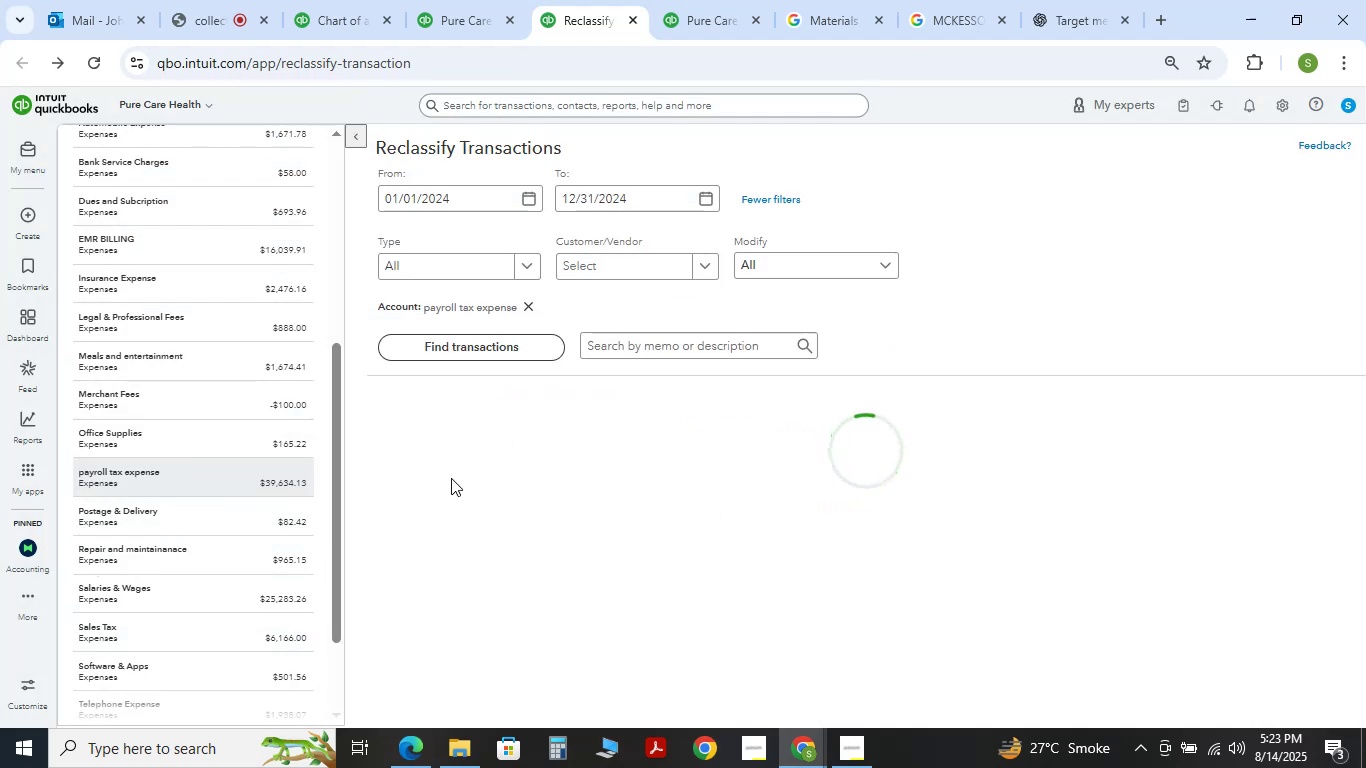 
scroll: coordinate [805, 338], scroll_direction: down, amount: 2.0
 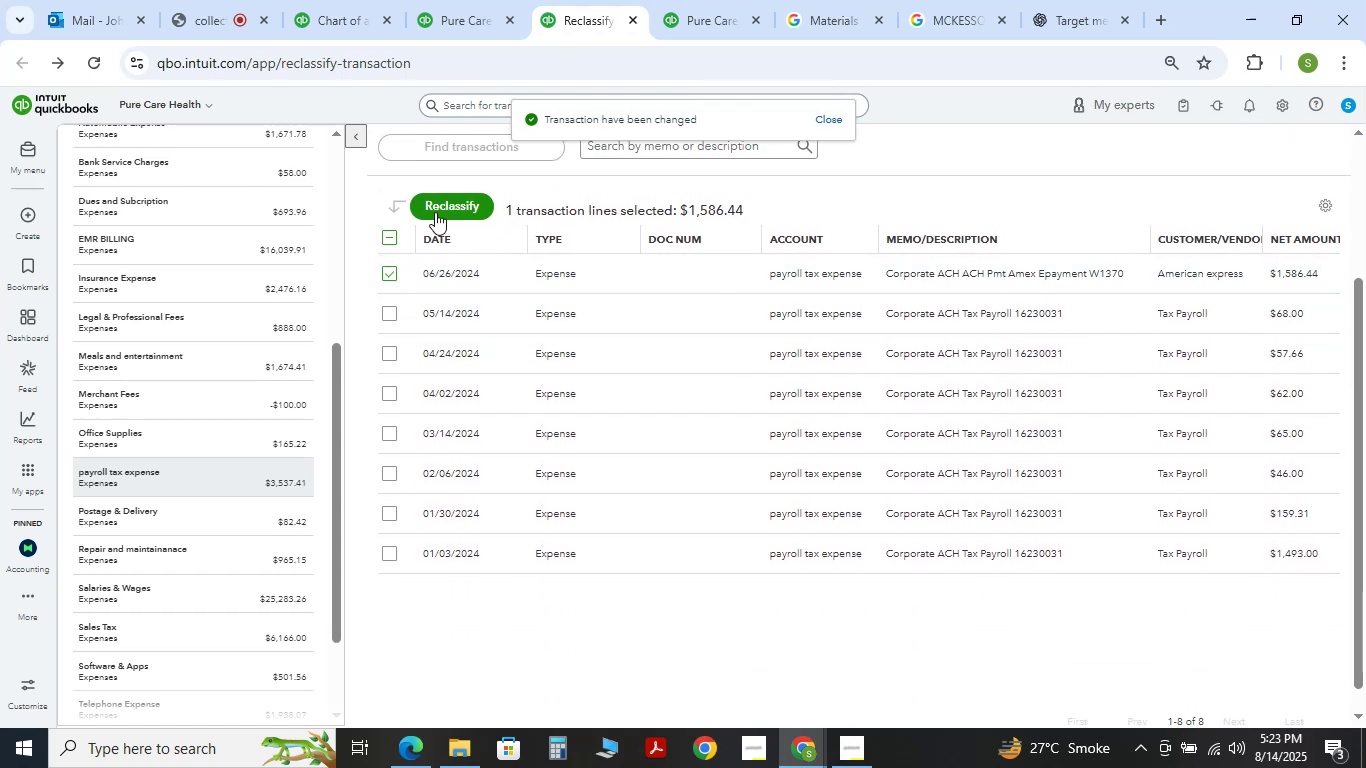 
left_click([567, 438])
 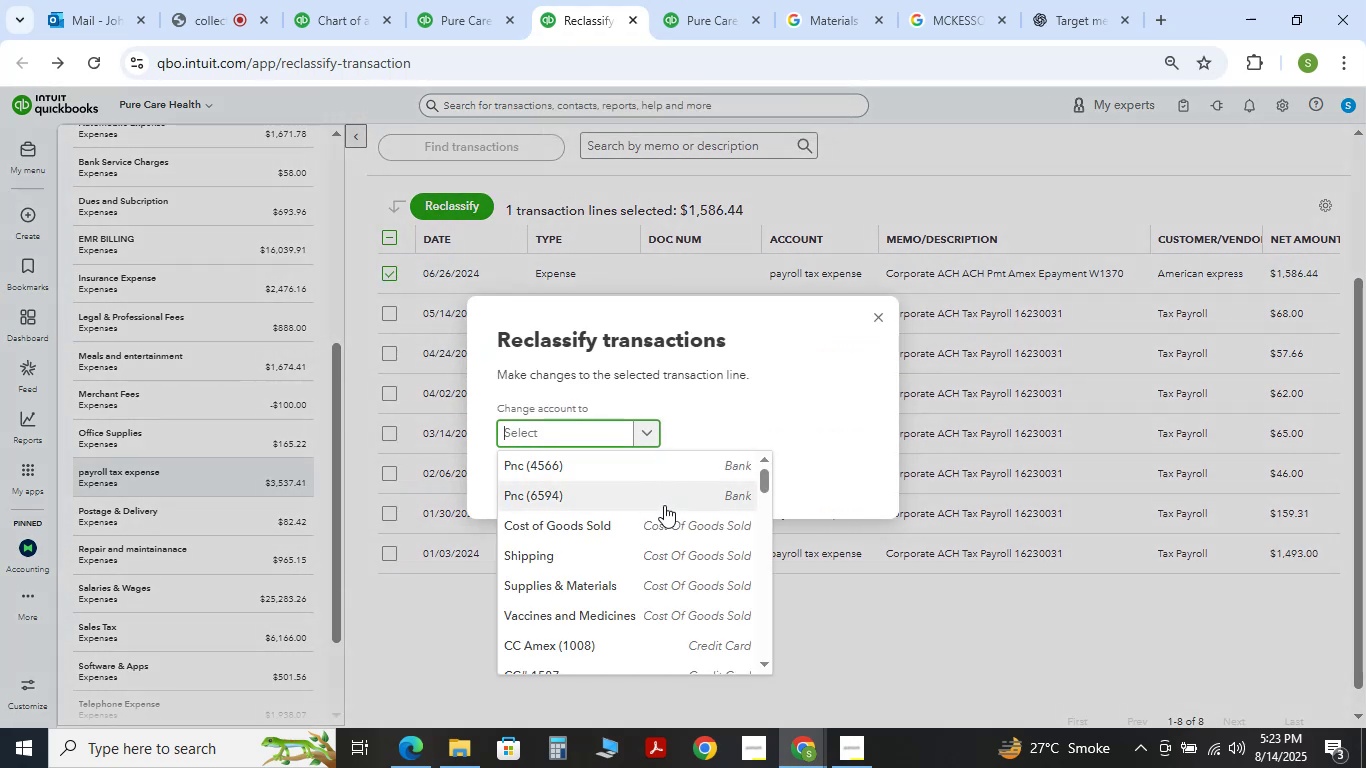 
type(transfer)
 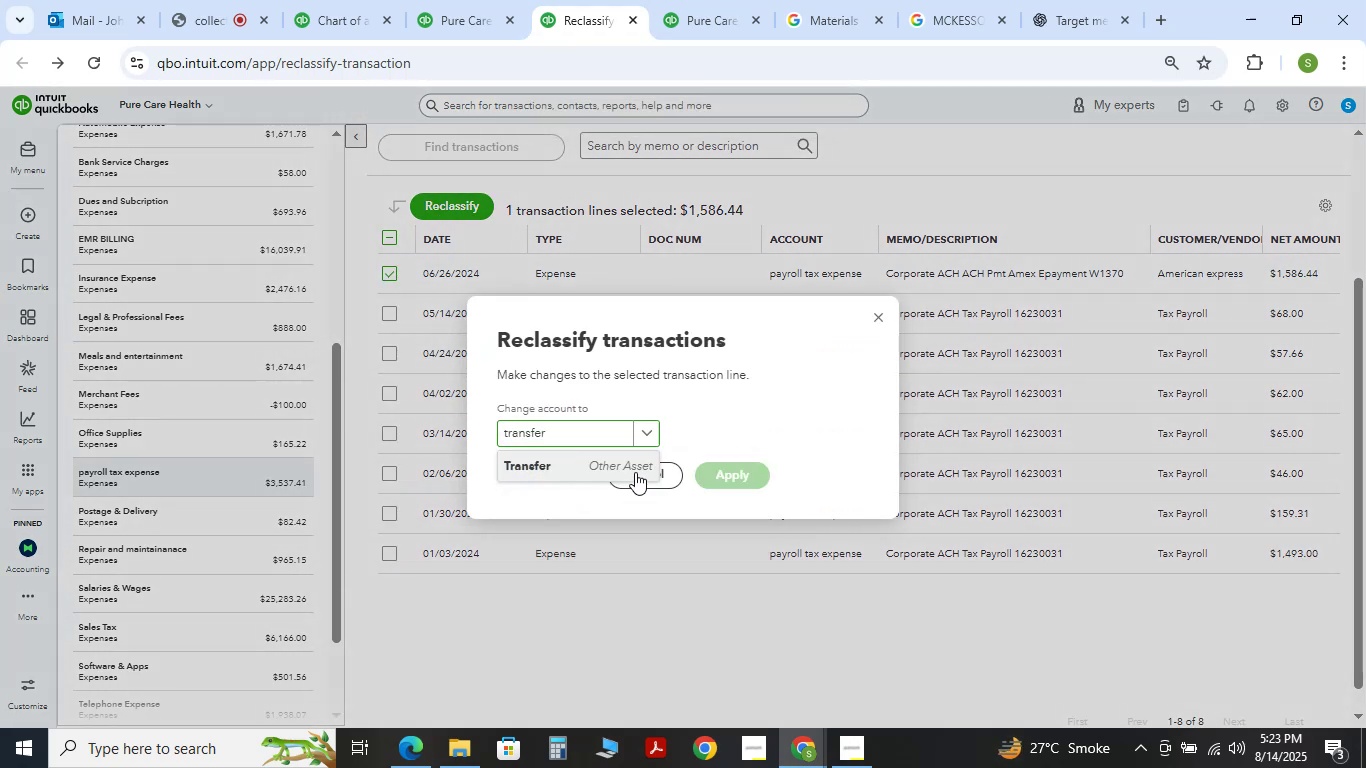 
double_click([747, 471])
 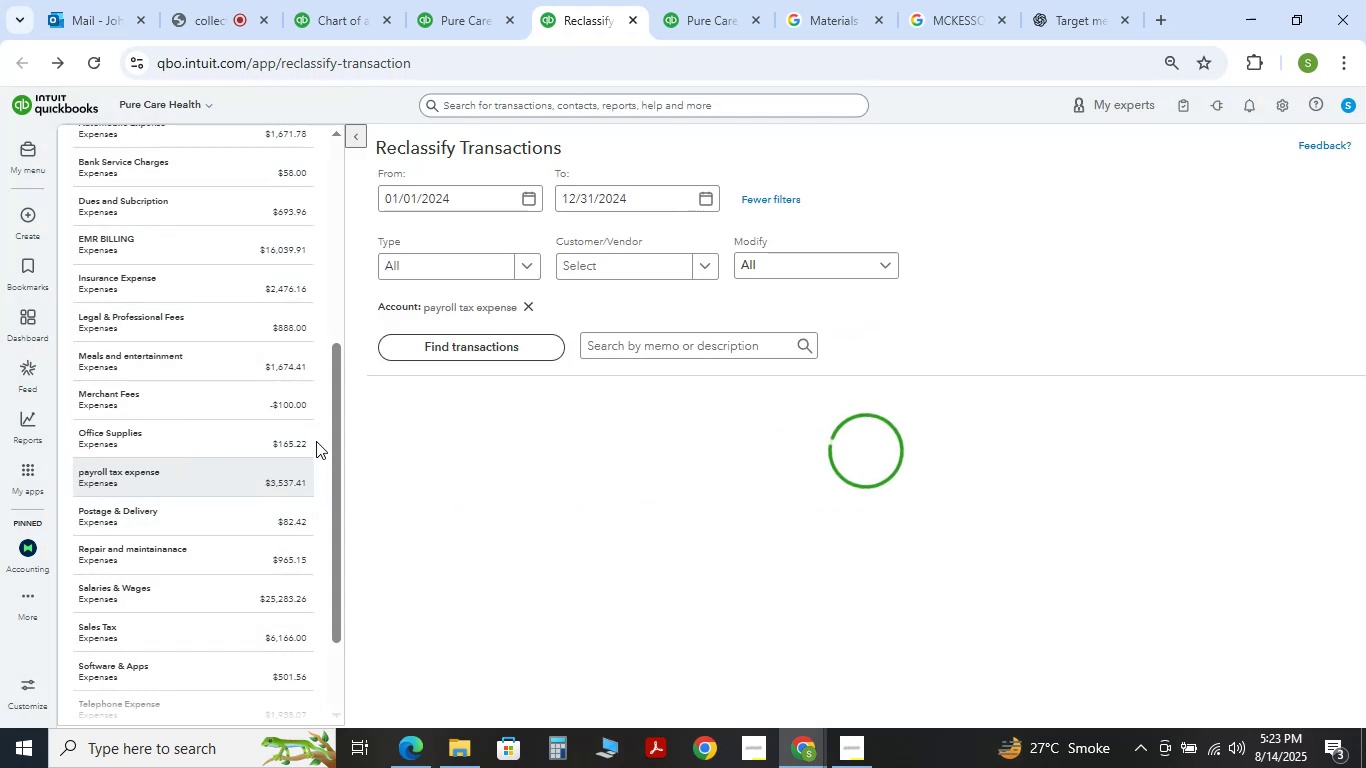 
left_click([288, 371])
 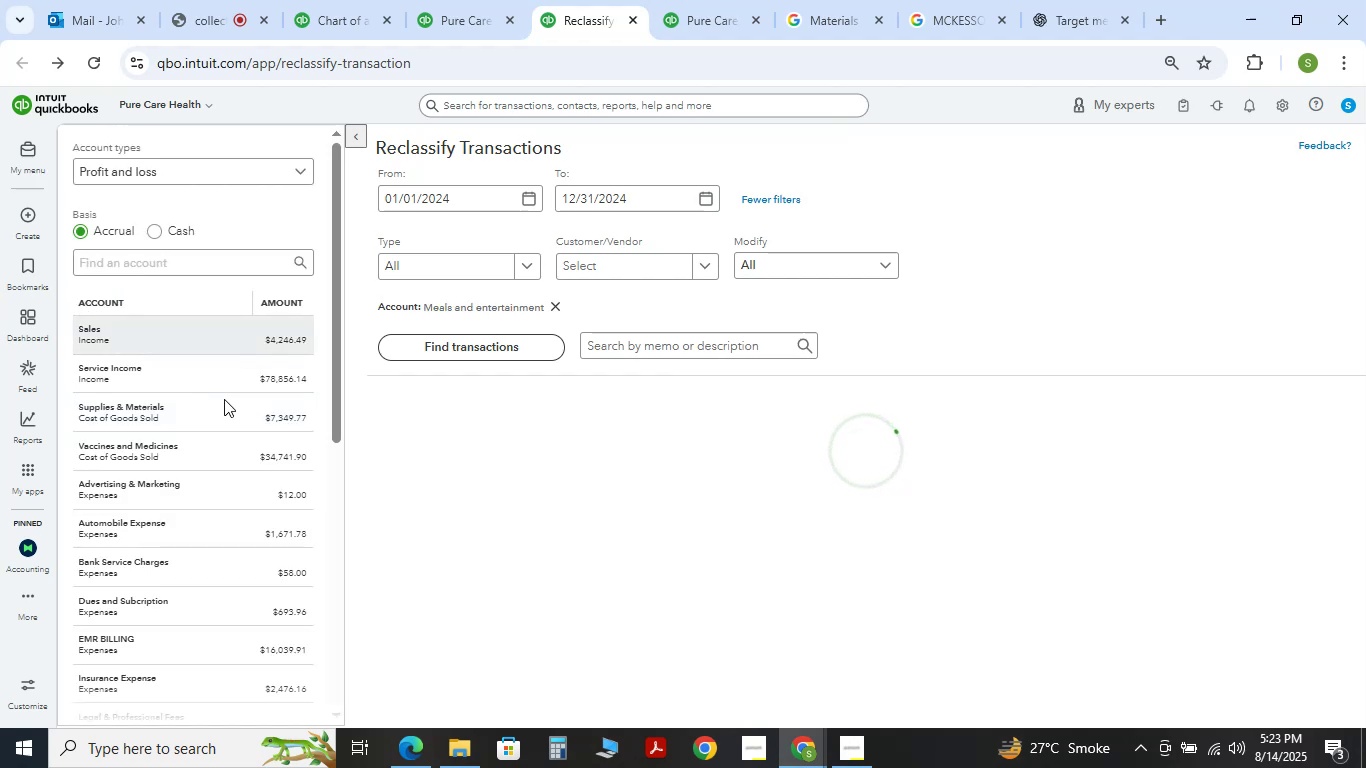 
scroll: coordinate [229, 513], scroll_direction: down, amount: 5.0
 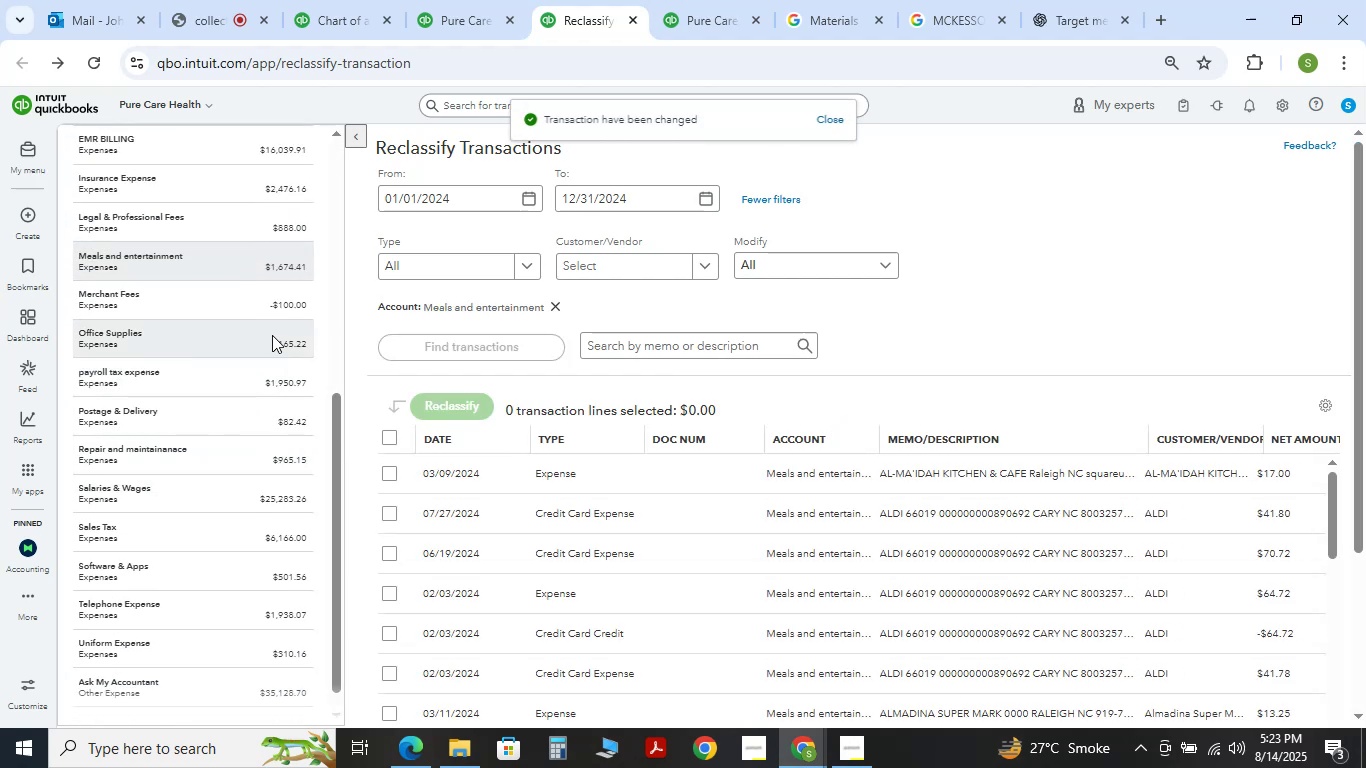 
left_click([267, 304])
 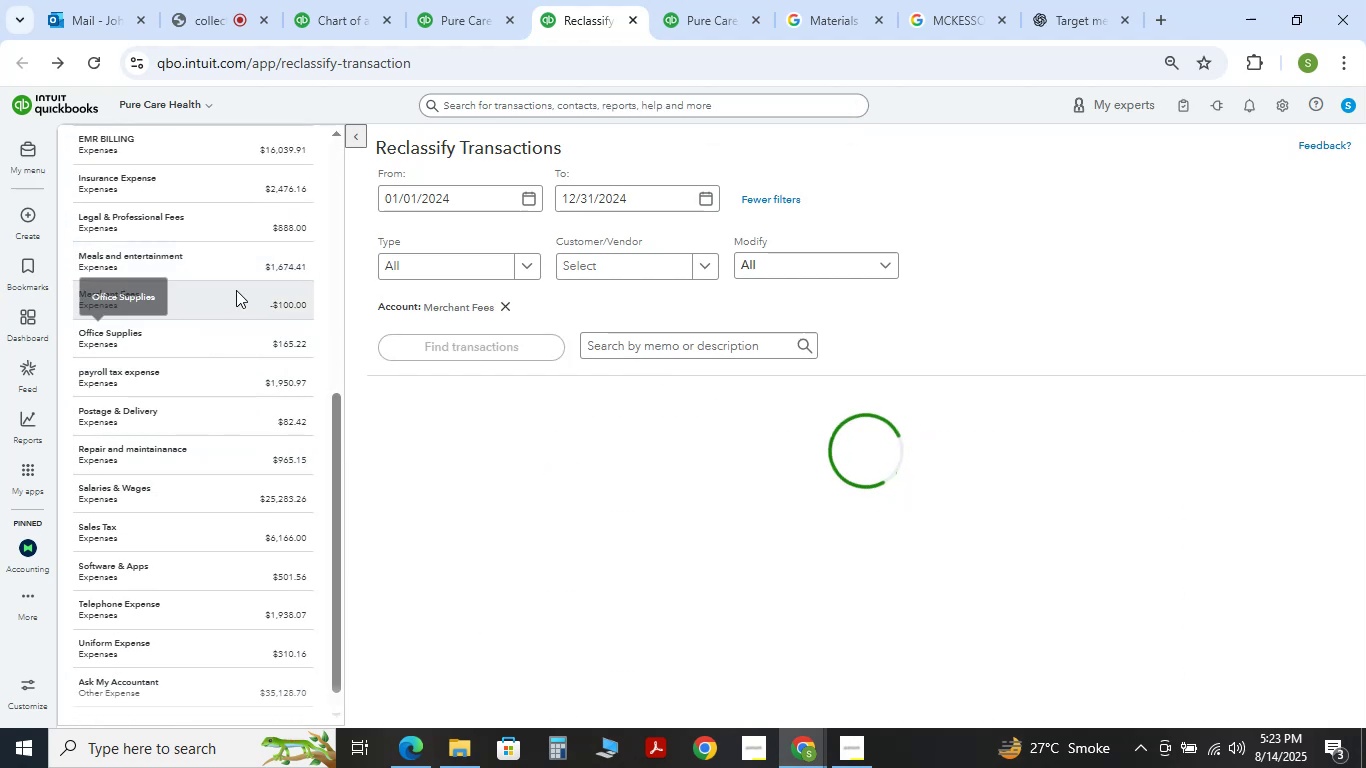 
left_click([254, 266])
 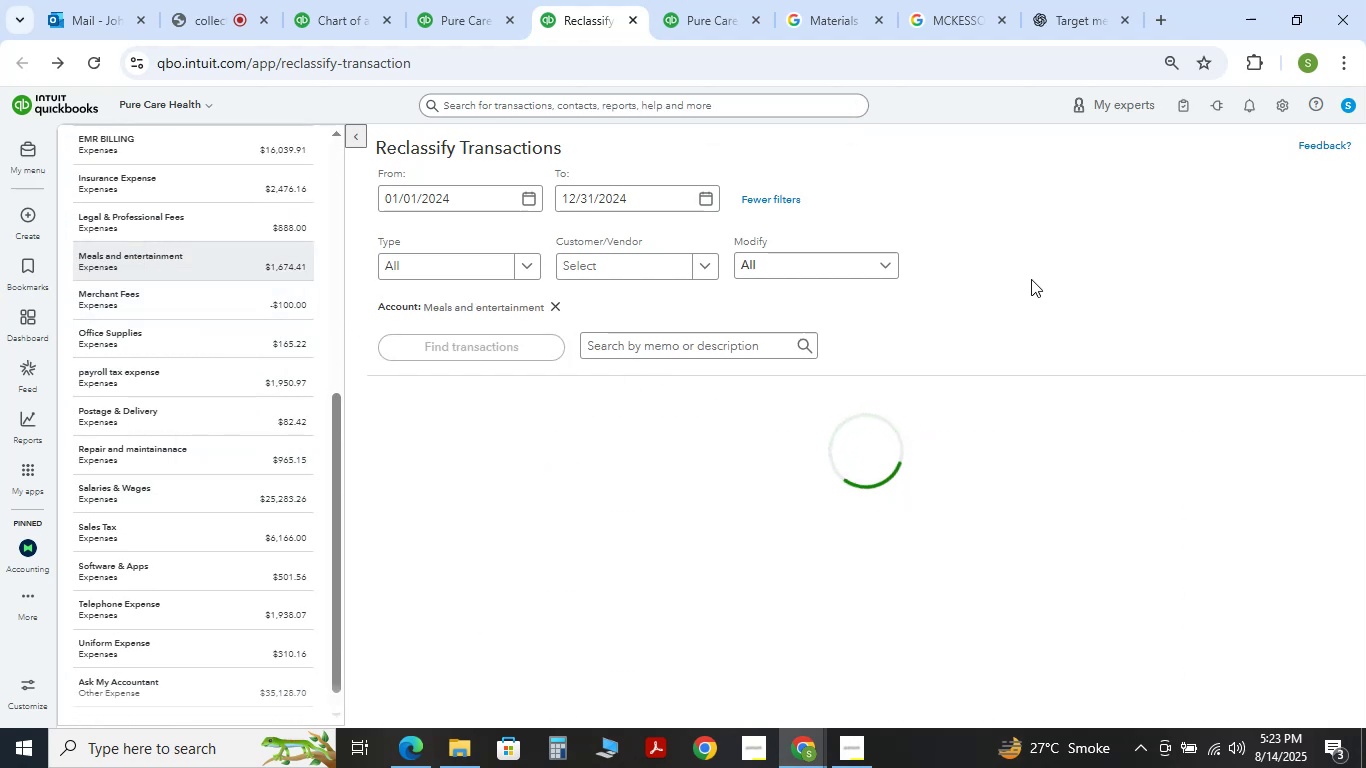 
scroll: coordinate [1001, 489], scroll_direction: down, amount: 12.0
 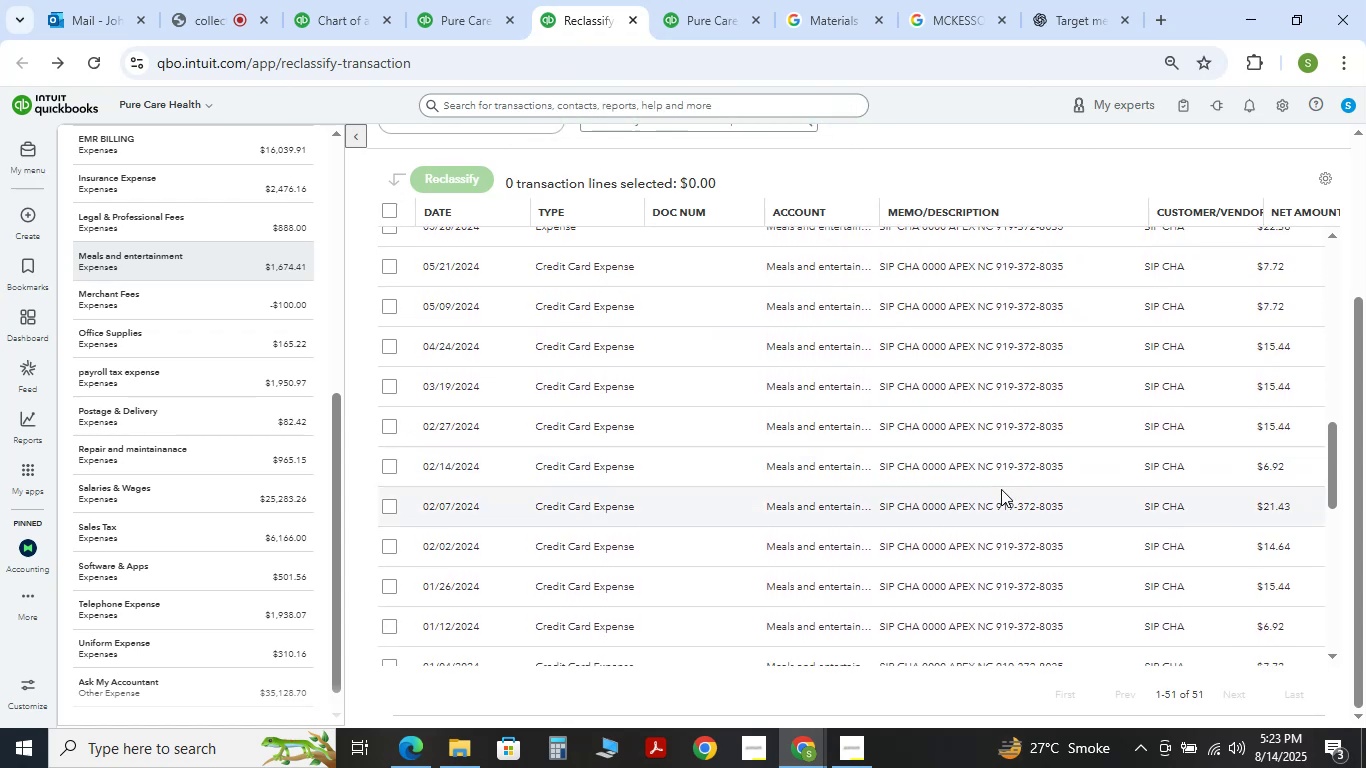 
scroll: coordinate [1108, 588], scroll_direction: down, amount: 14.0
 